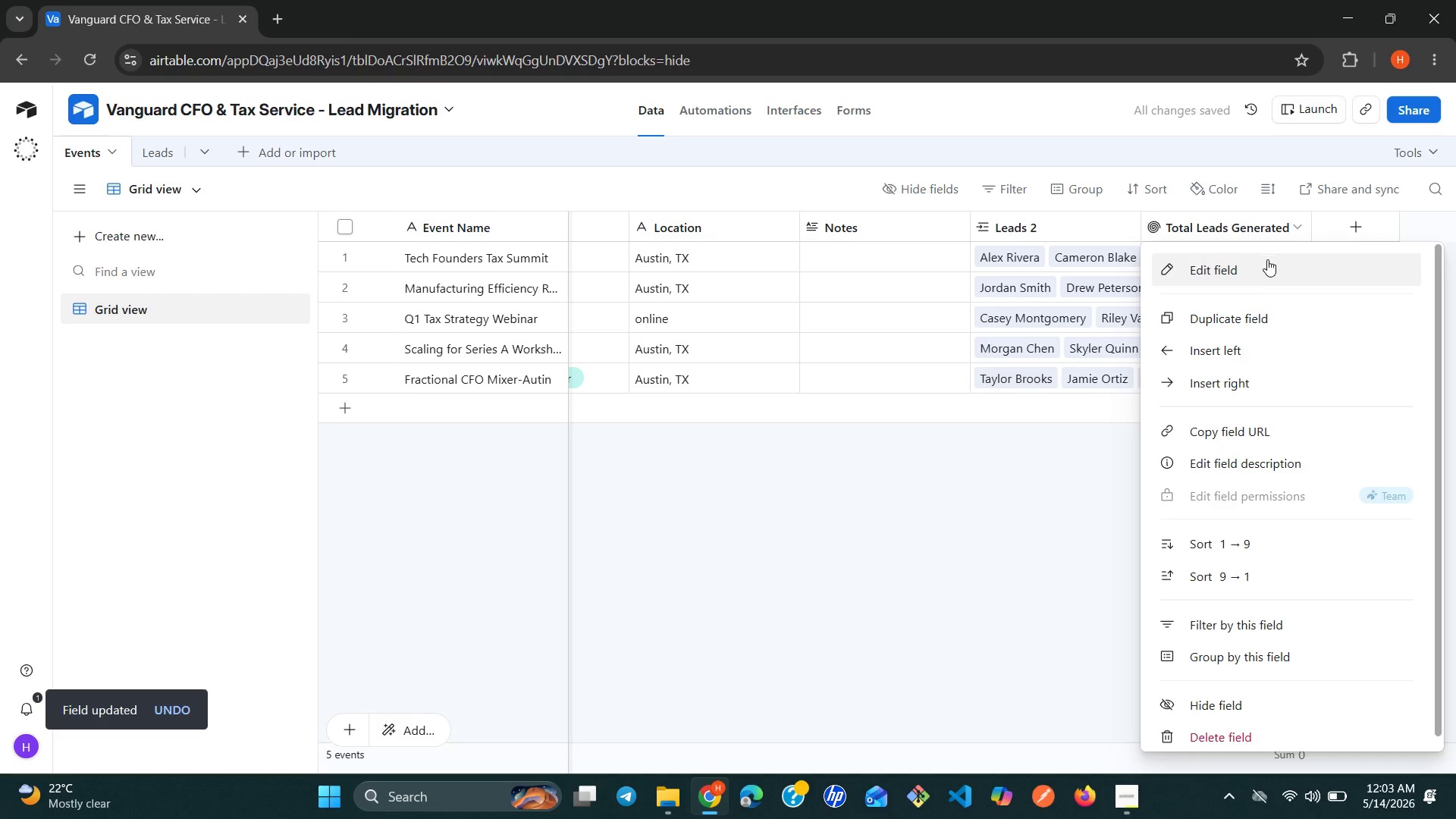 
left_click([1265, 262])
 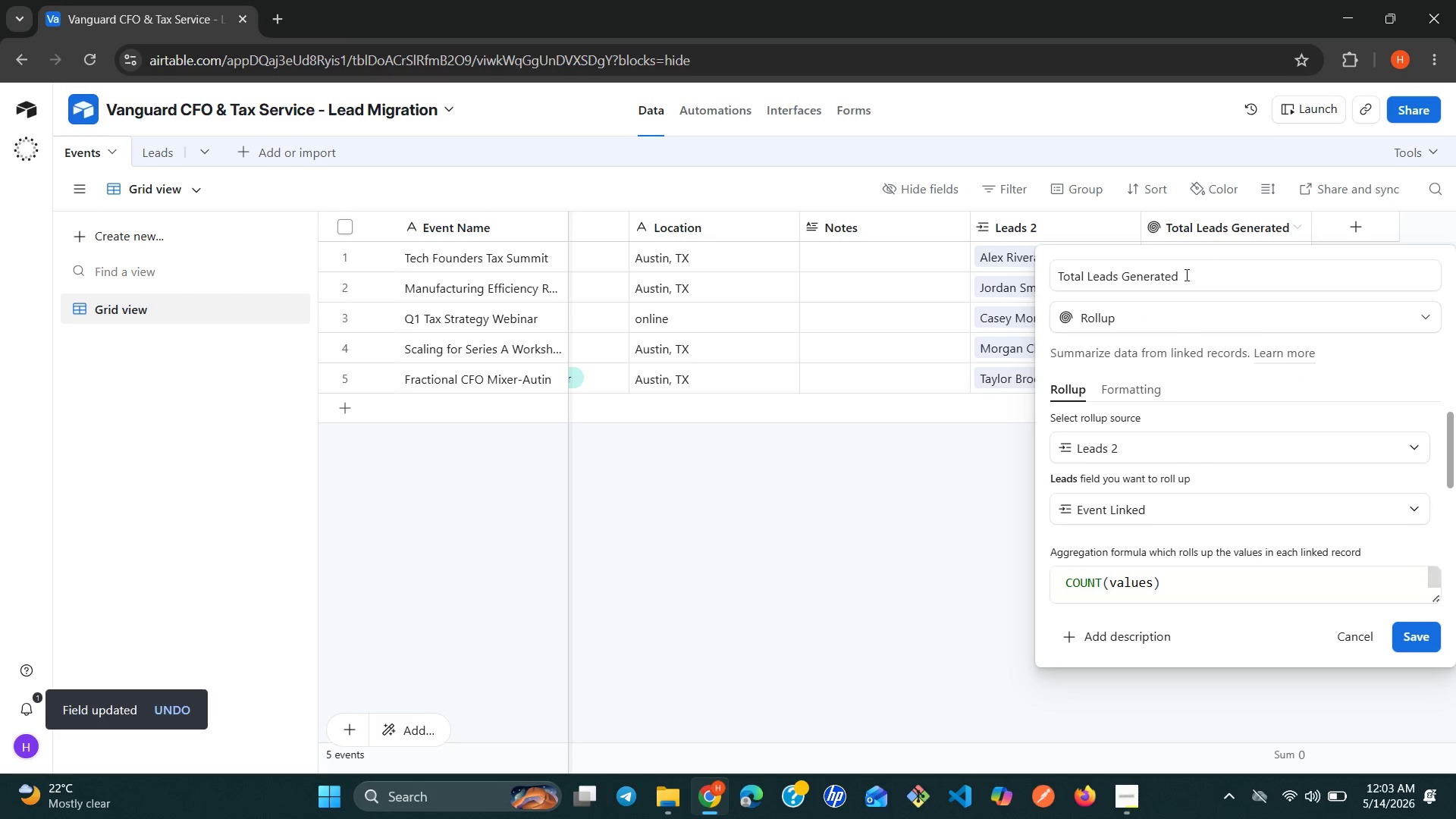 
double_click([1185, 275])
 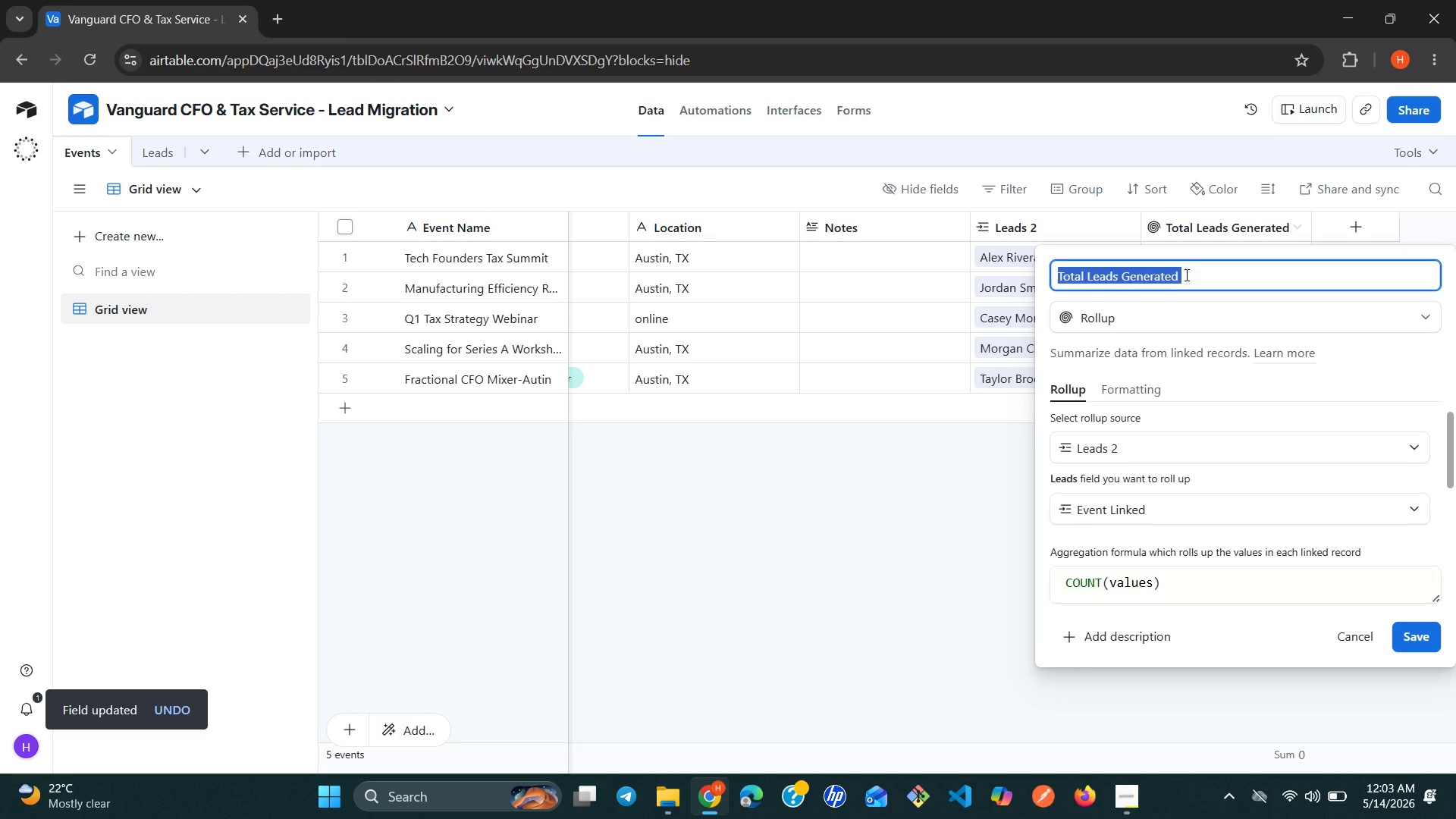 
triple_click([1185, 275])
 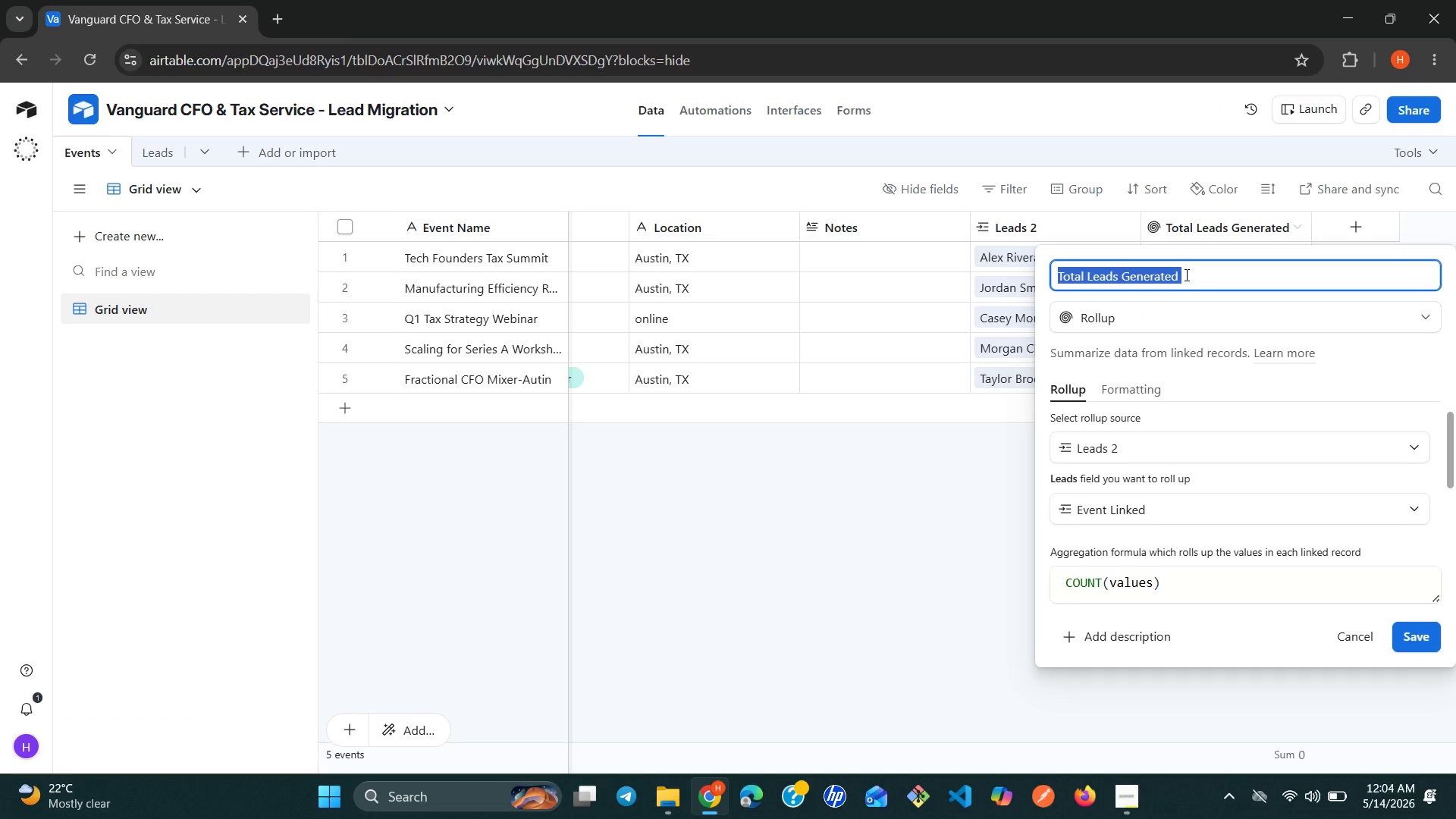 
key(Control+C)
 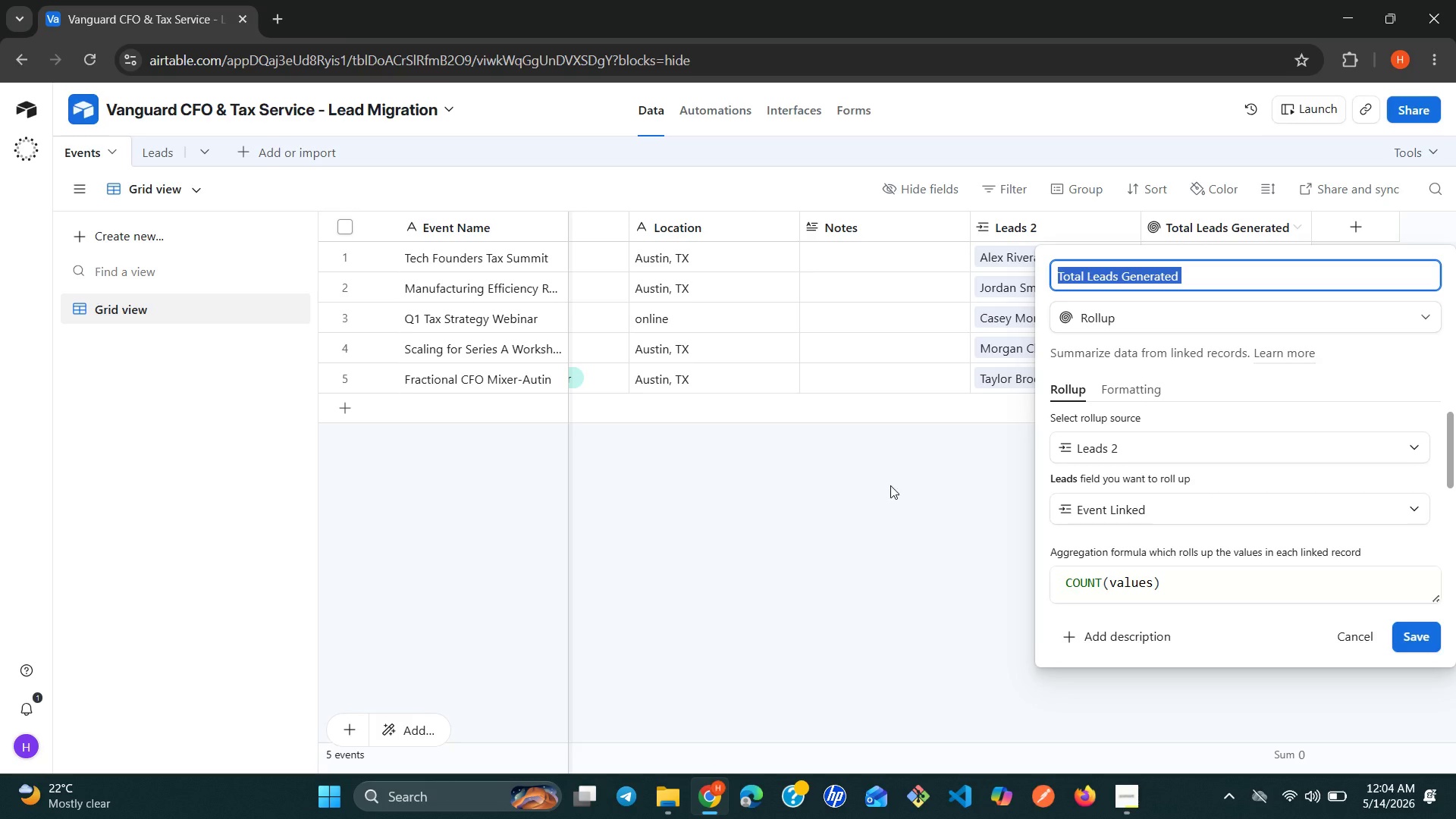 
left_click([880, 492])
 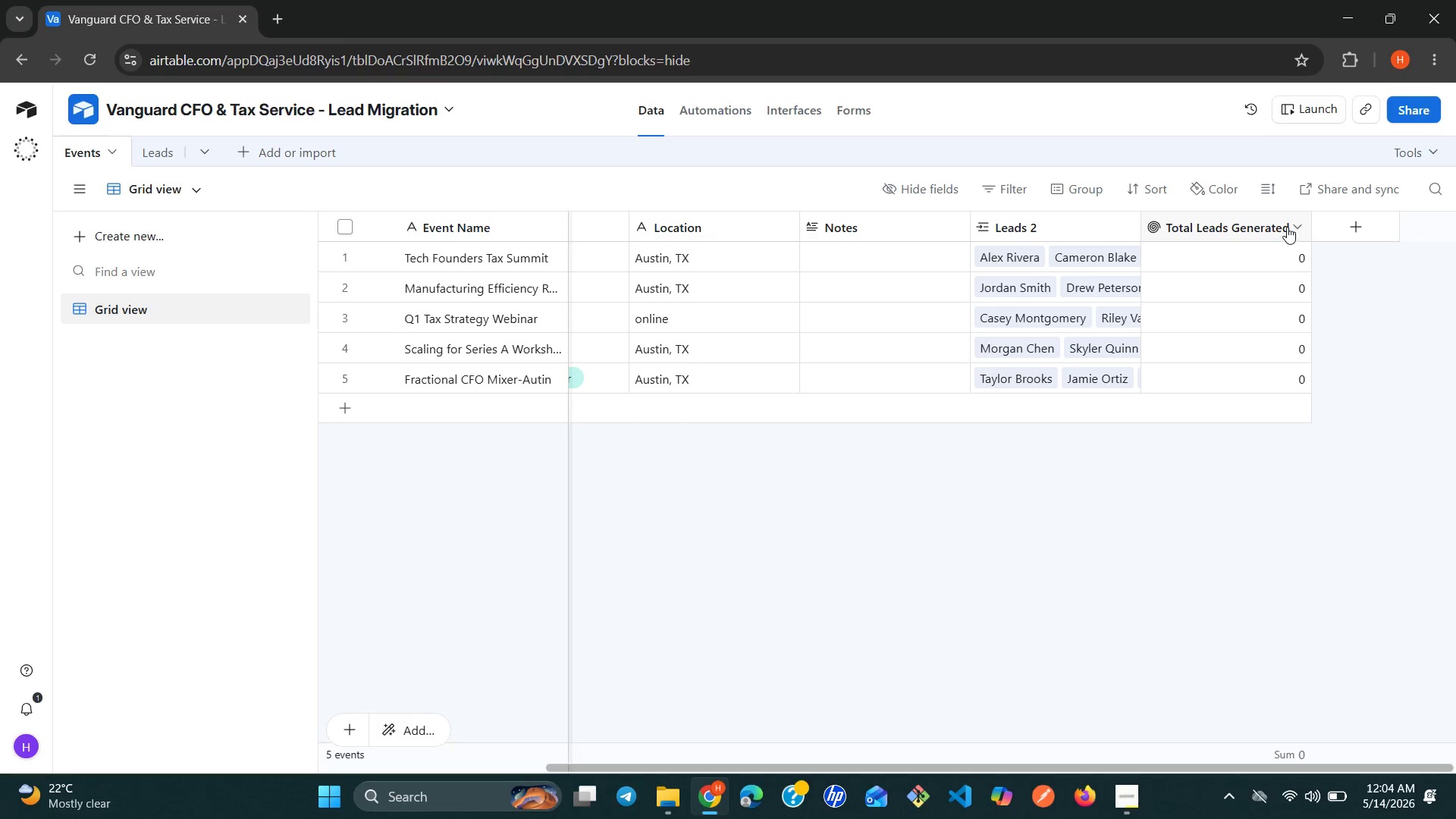 
right_click([1287, 227])
 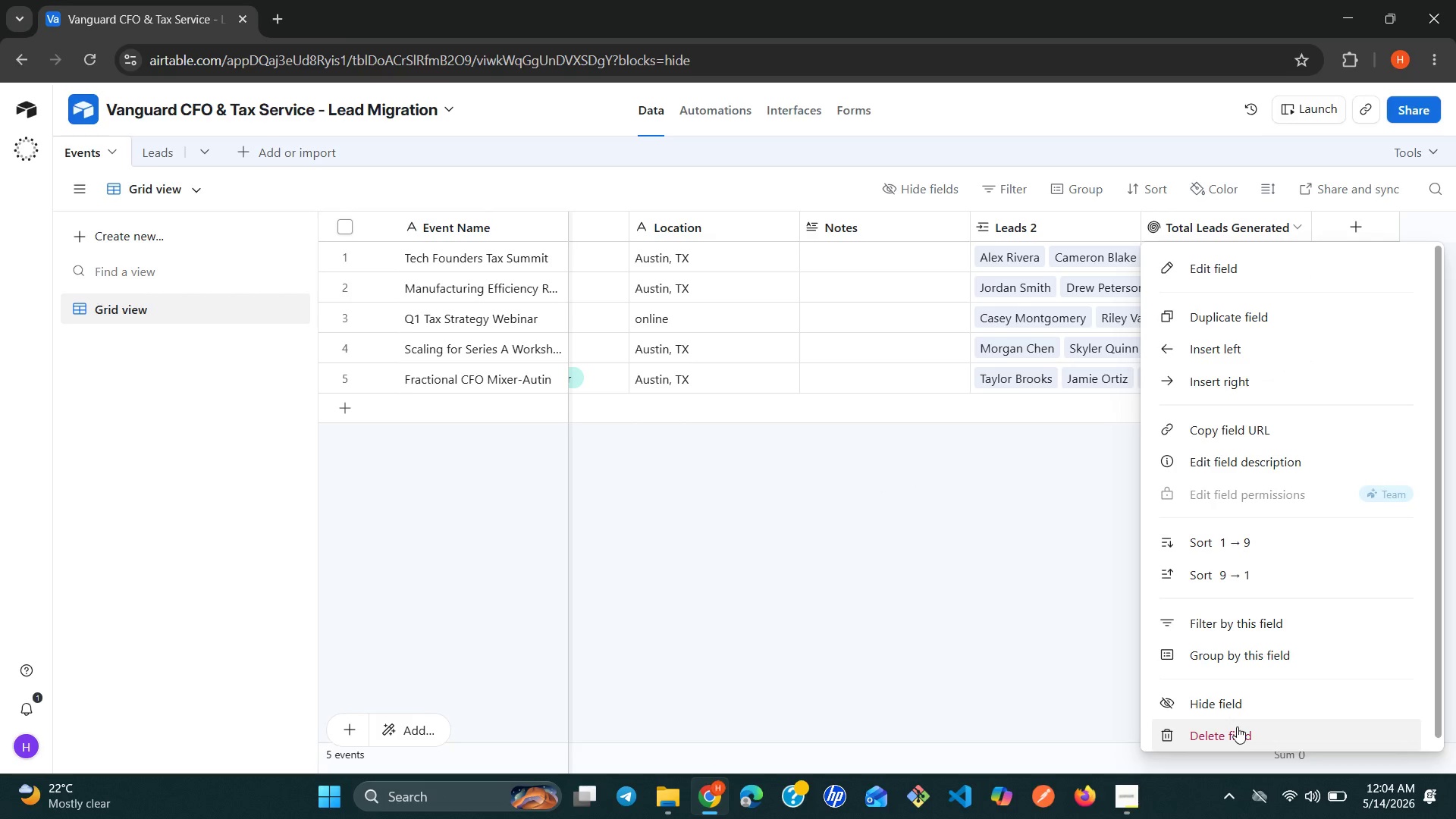 
left_click([1235, 734])
 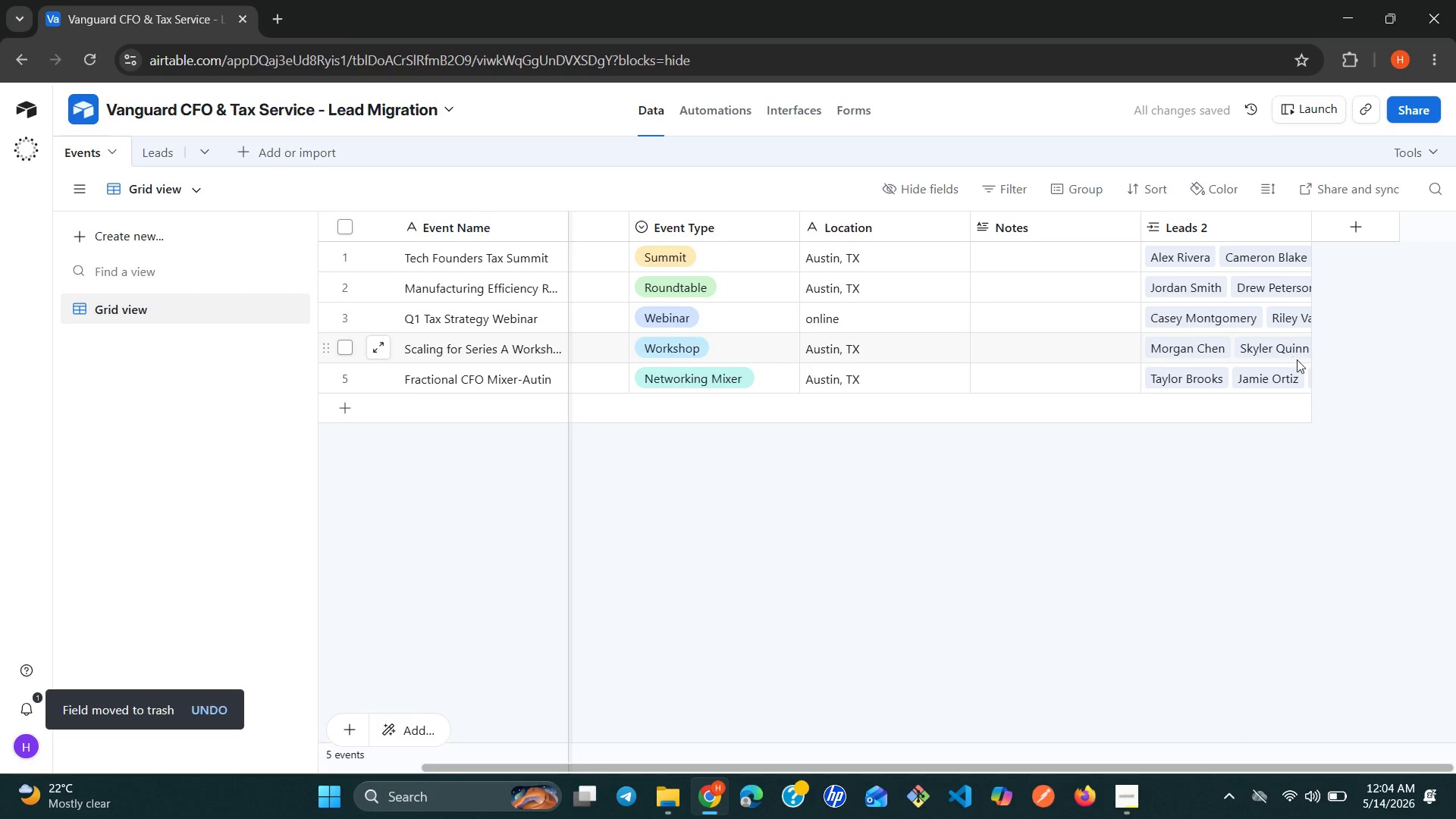 
left_click([1350, 224])
 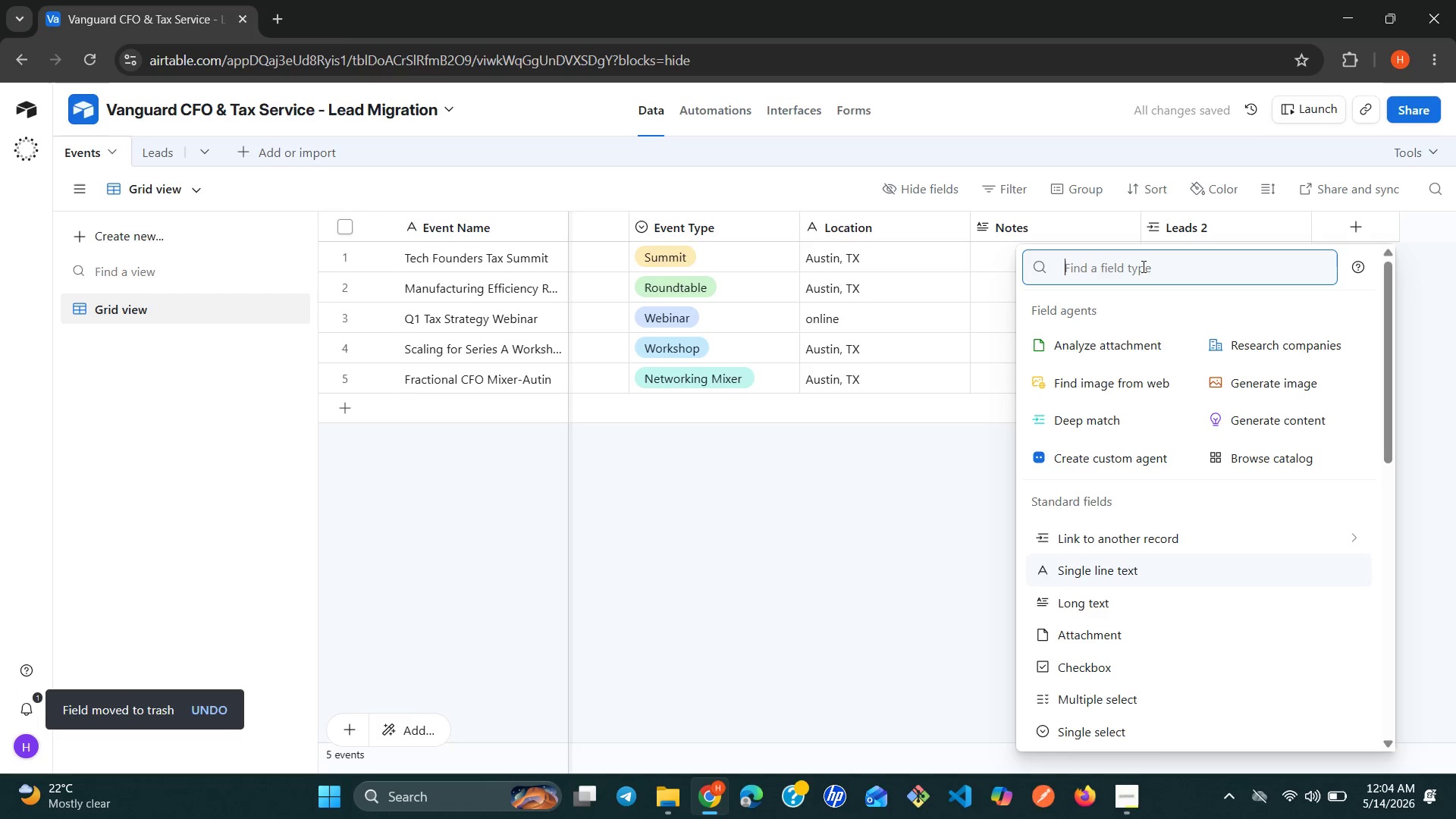 
type(rol)
 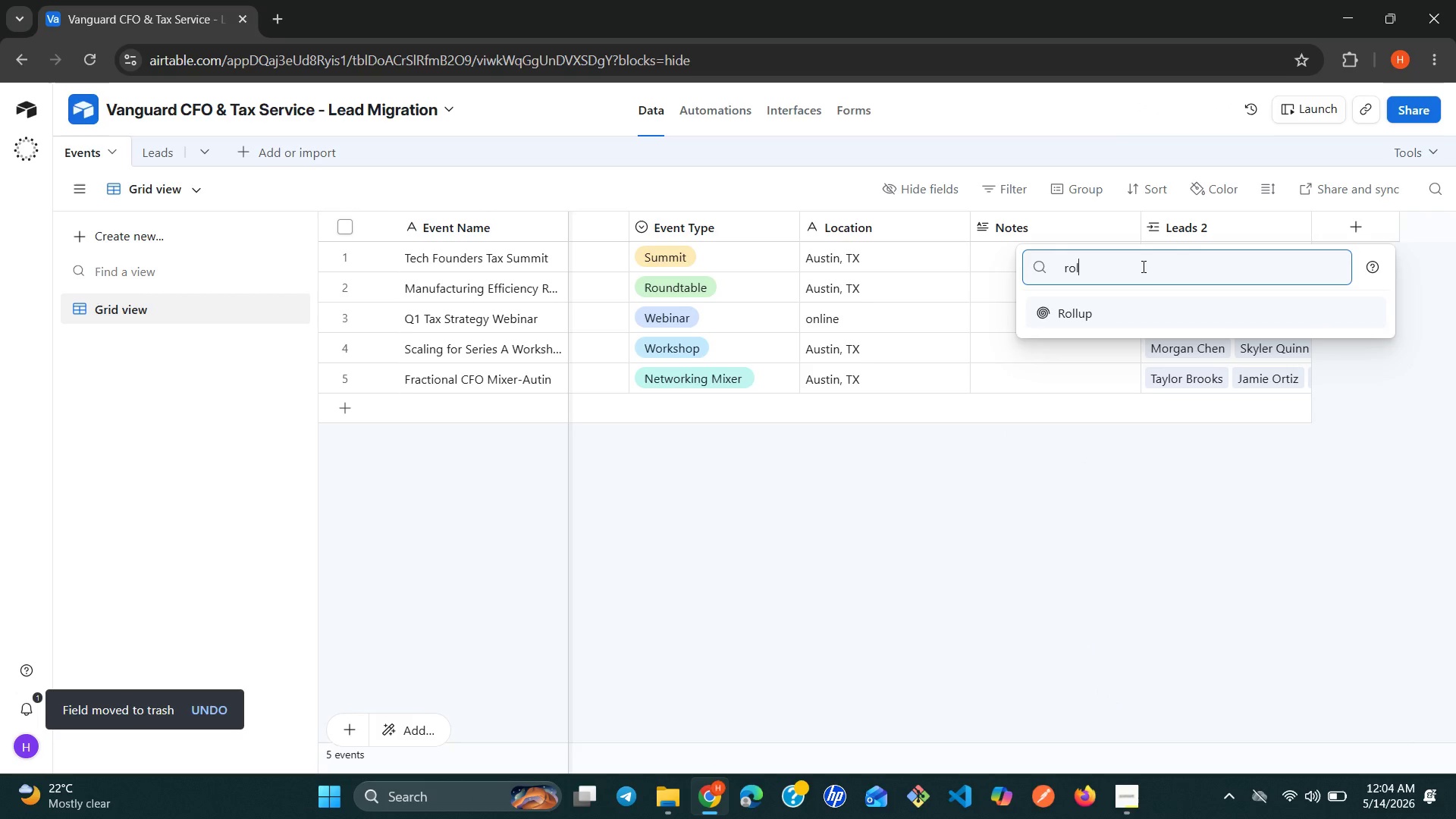 
key(Enter)
 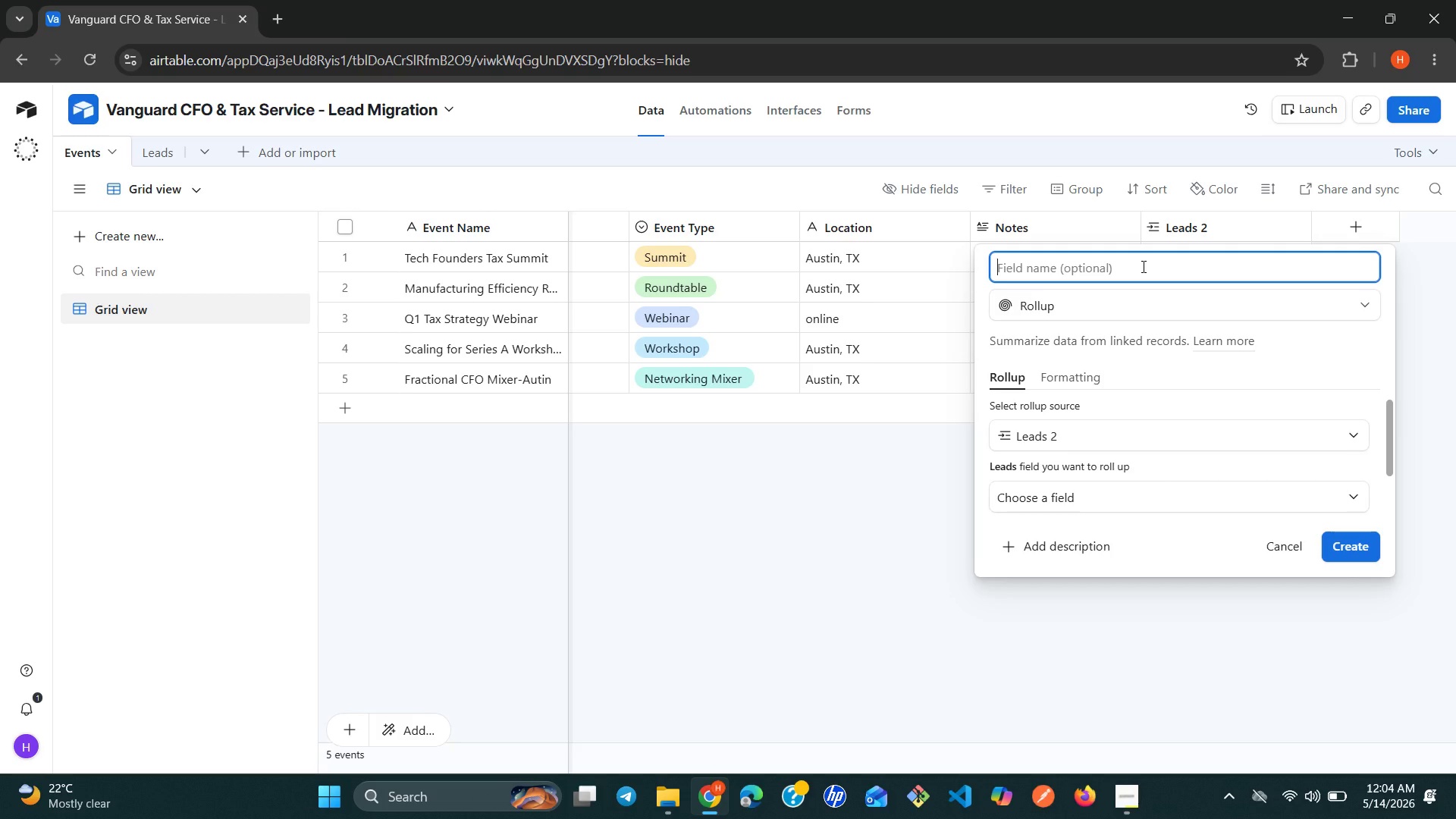 
wait(18.42)
 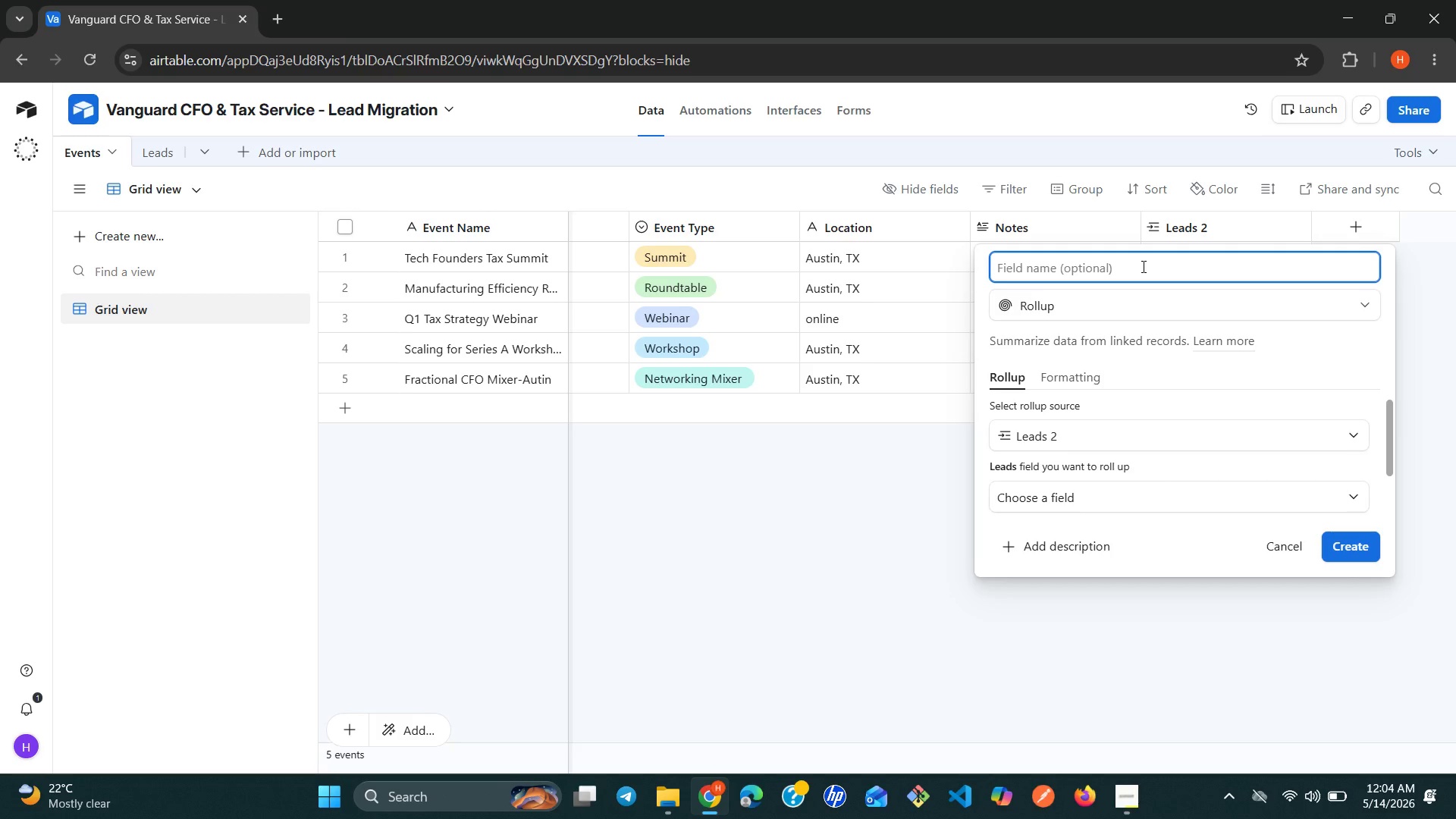 
key(Control+V)
 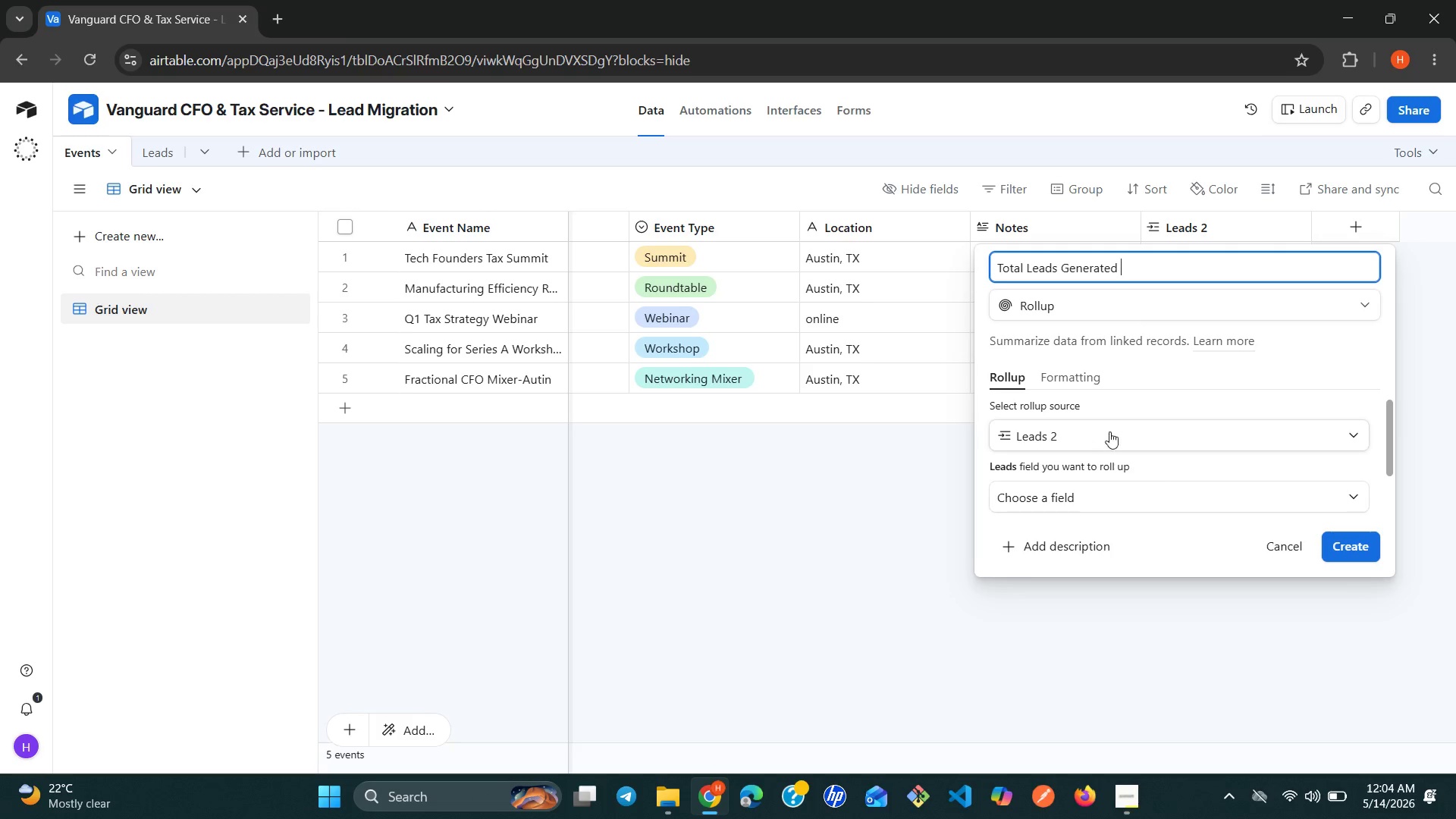 
left_click([1115, 431])
 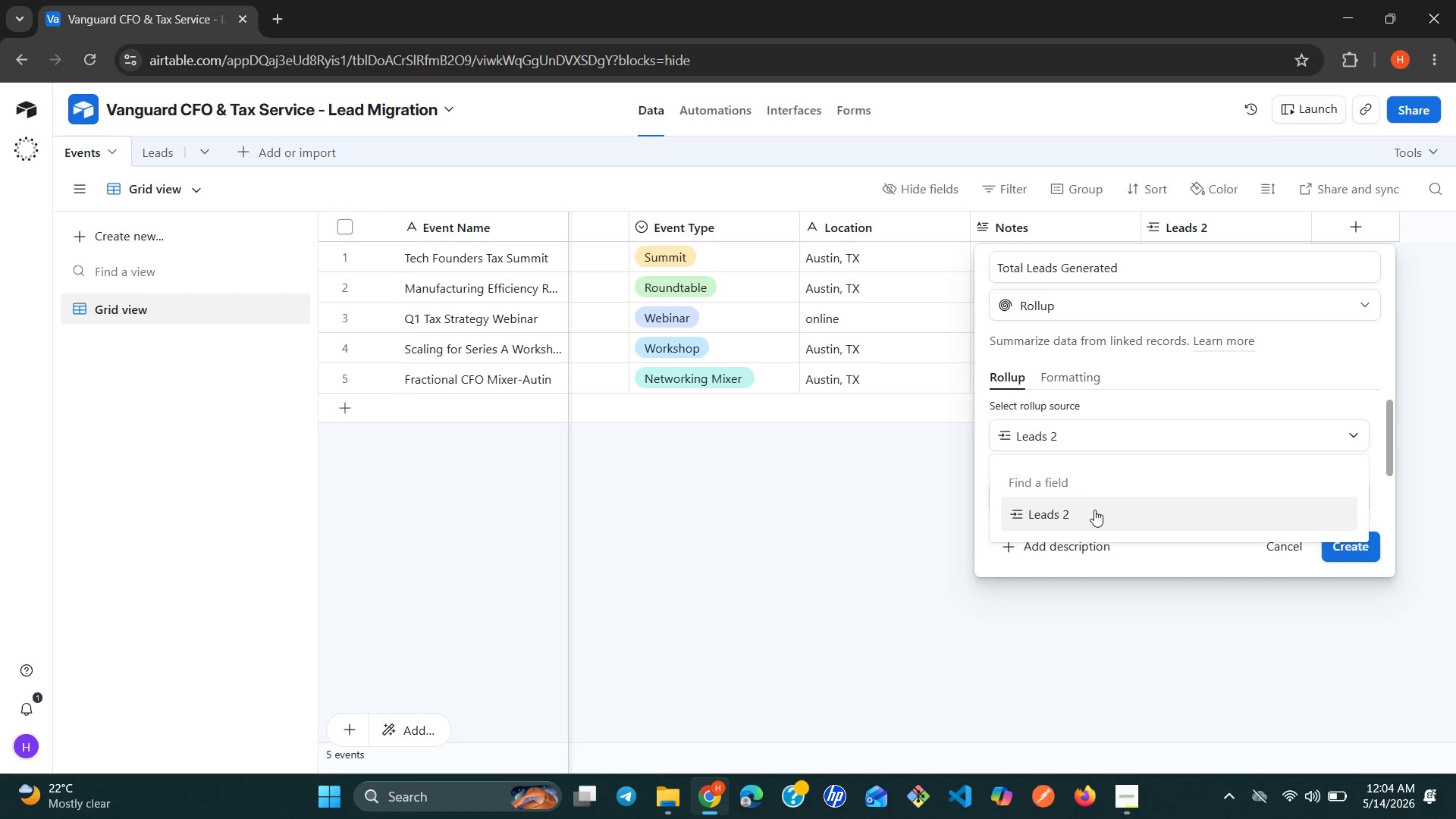 
left_click([1084, 519])
 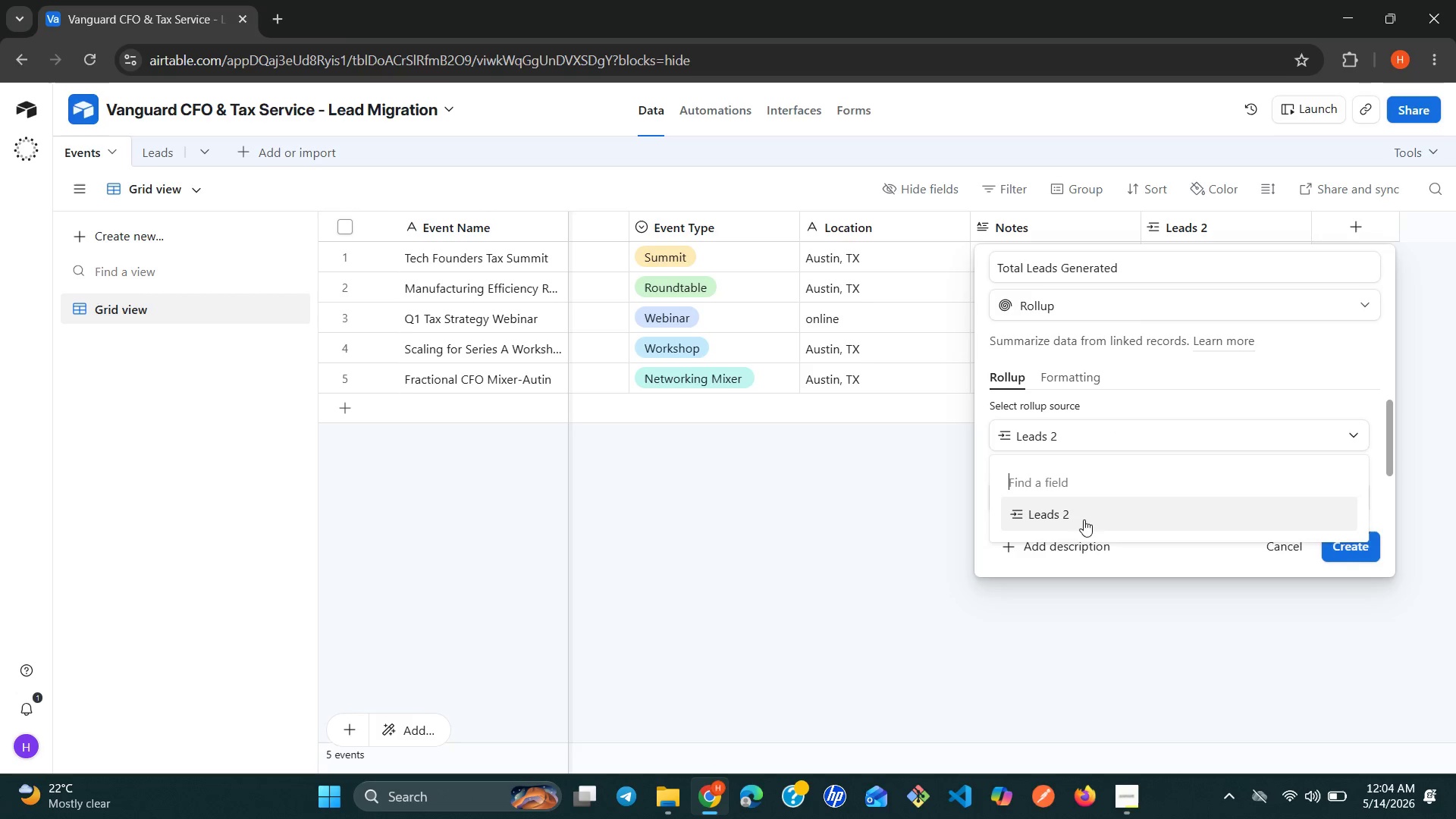 
mouse_move([1100, 507])
 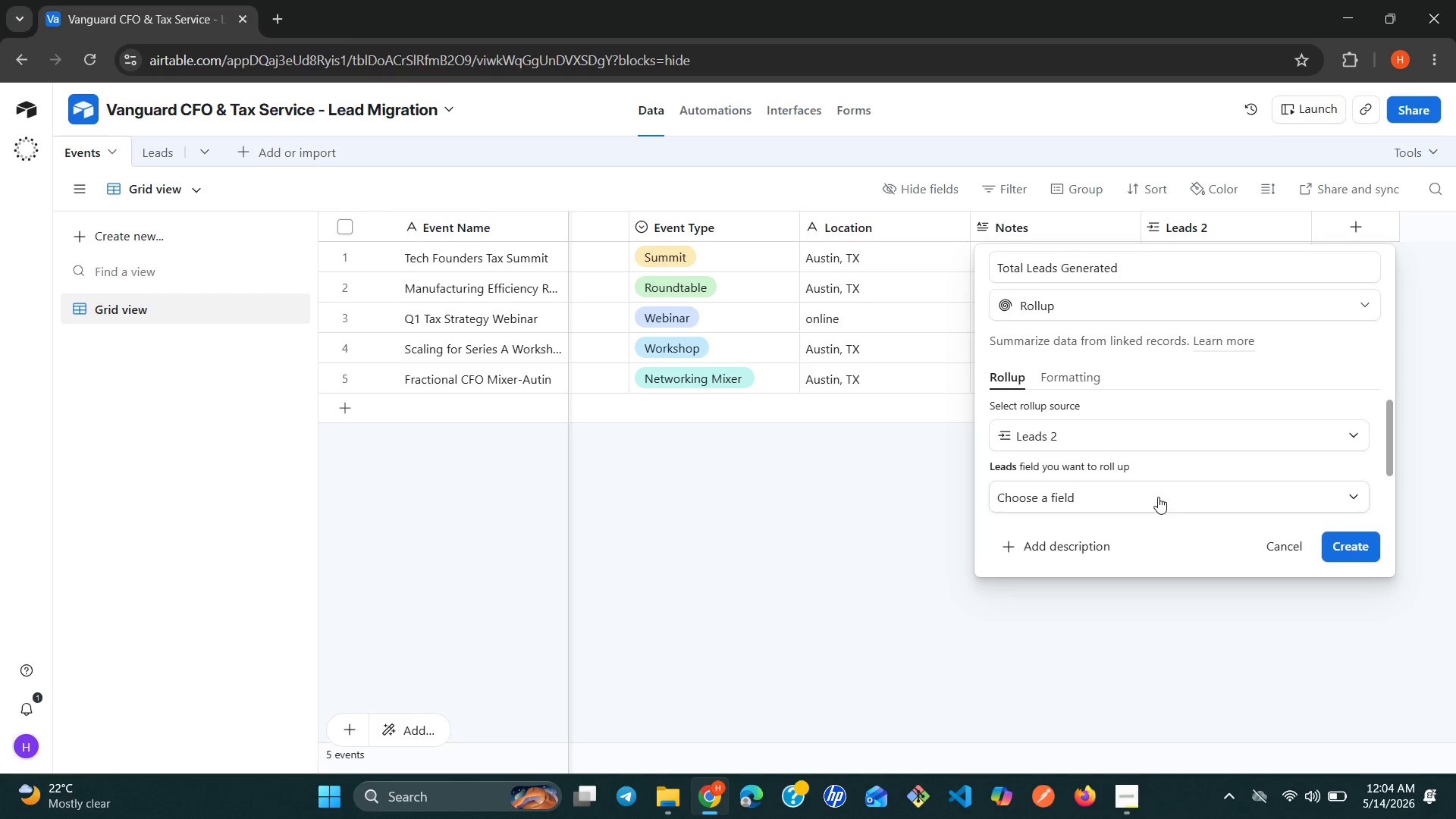 
left_click([1158, 497])
 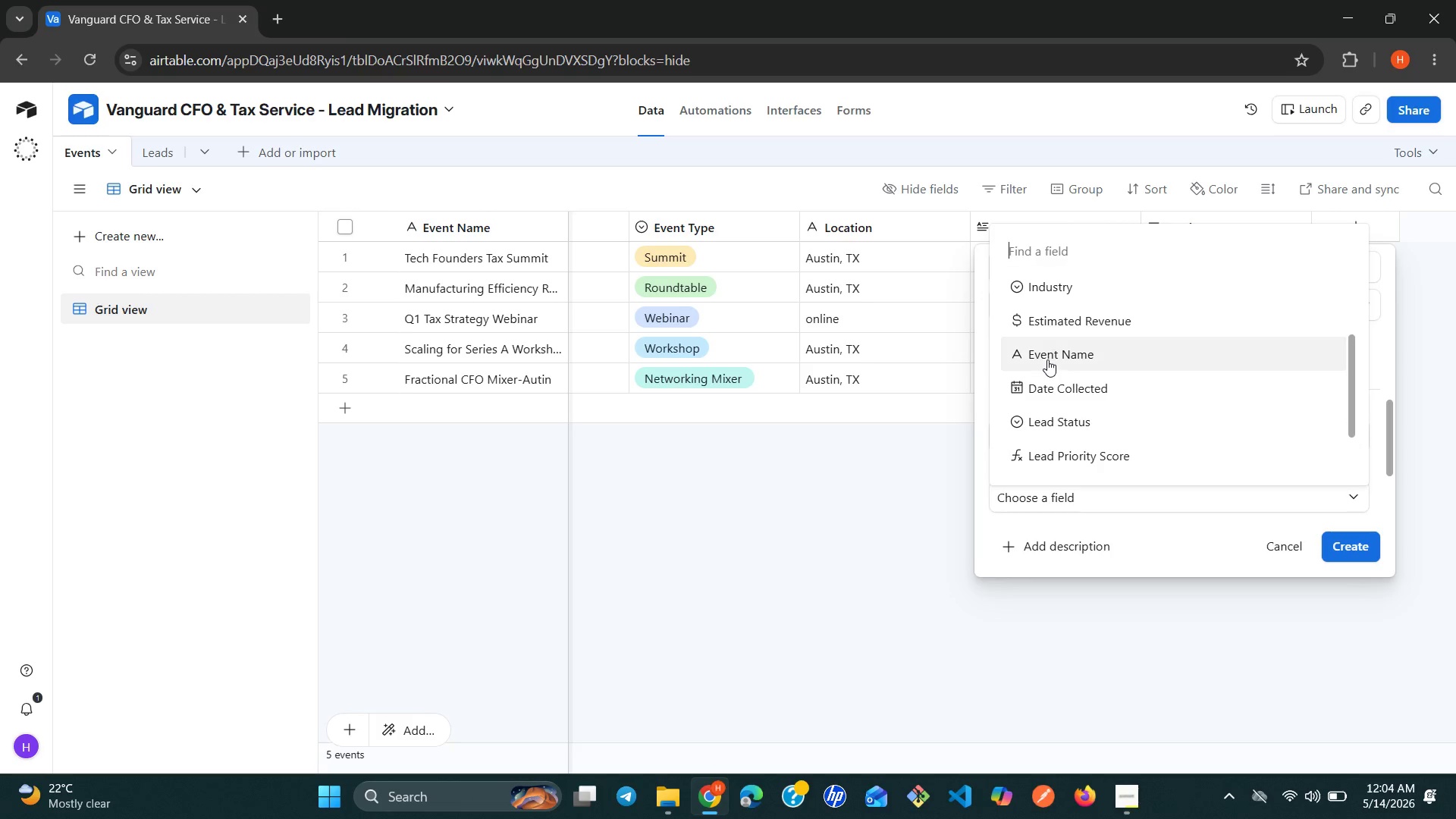 
wait(7.83)
 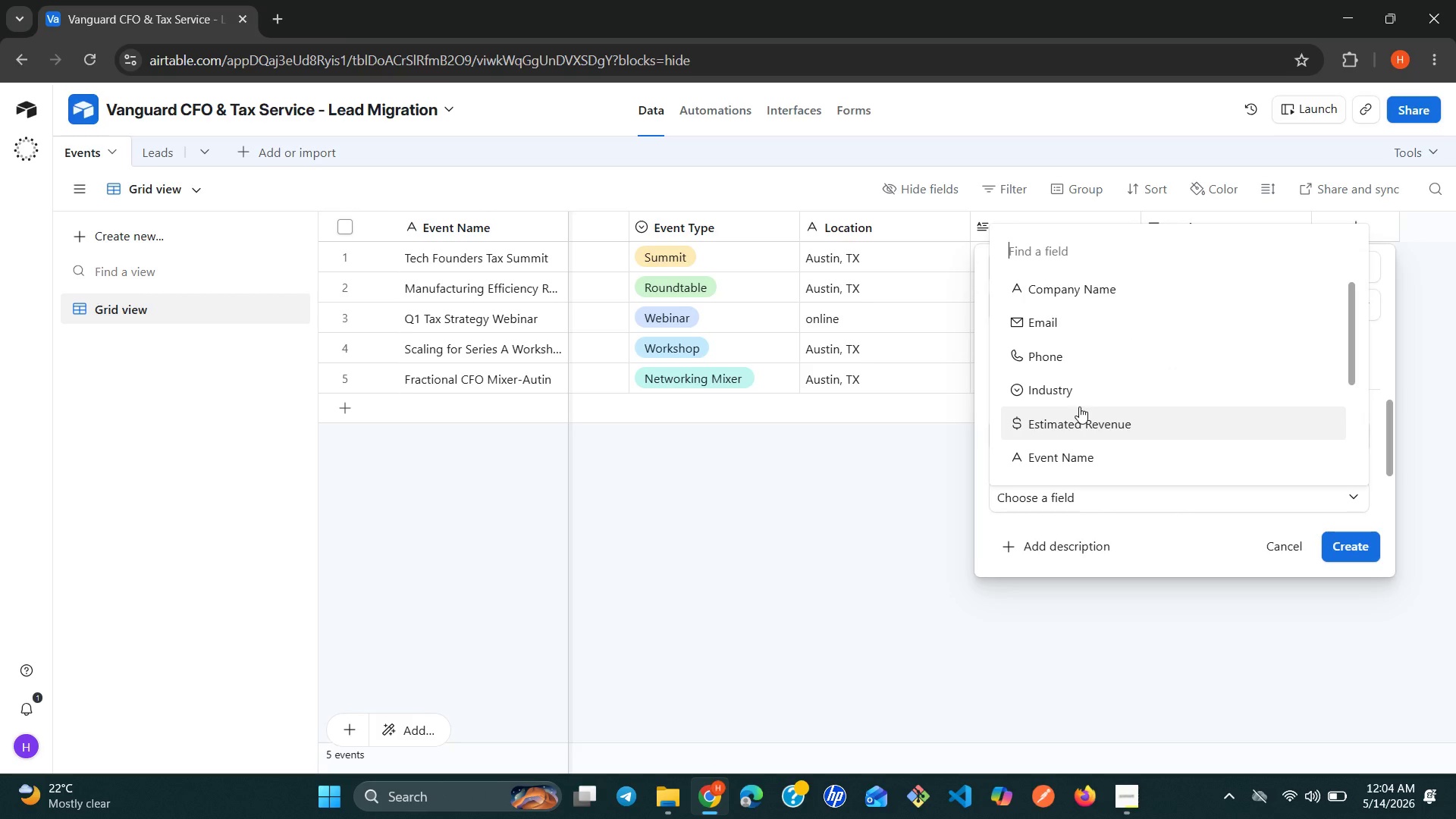 
left_click([1087, 447])
 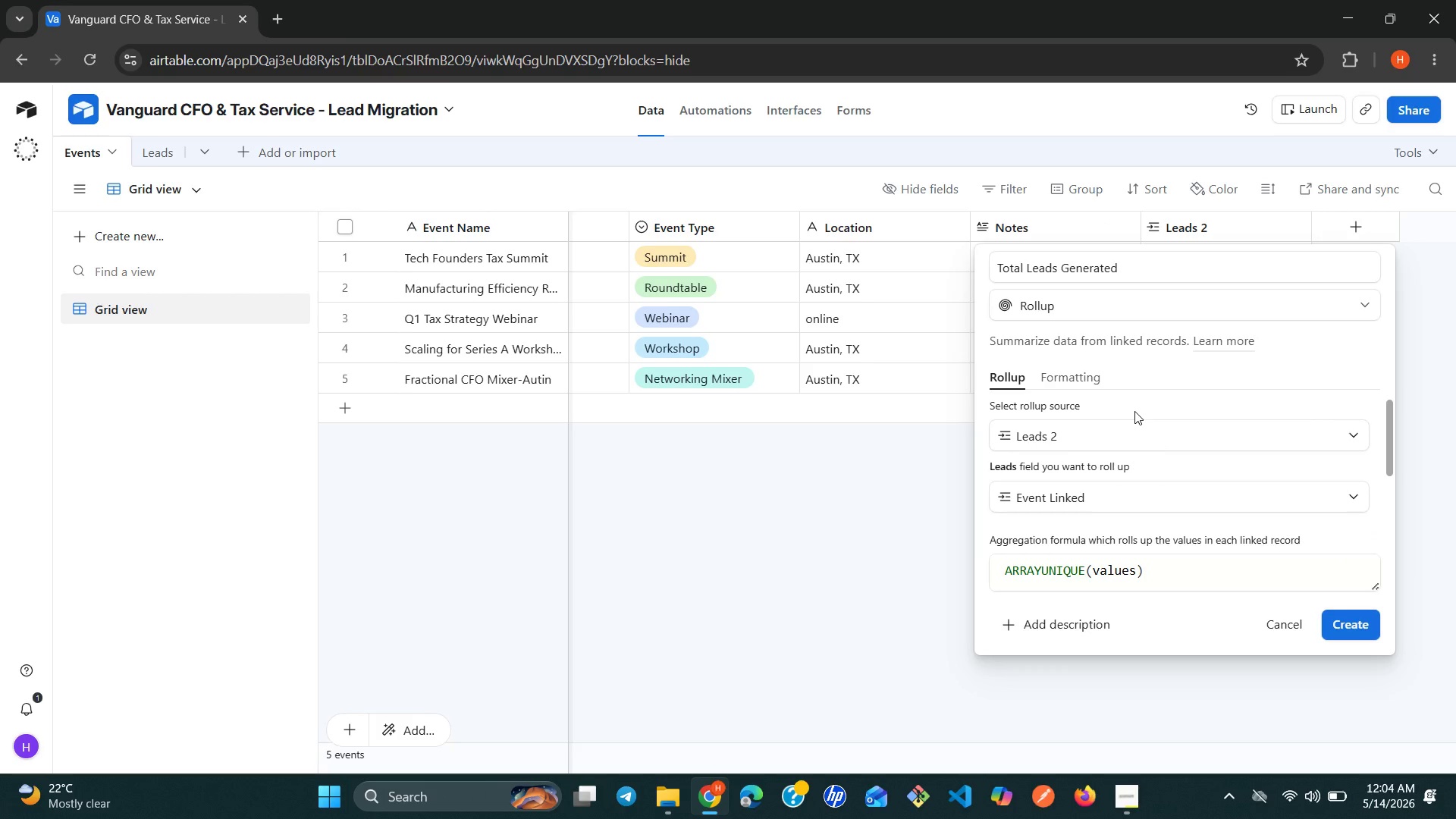 
left_click([1094, 383])
 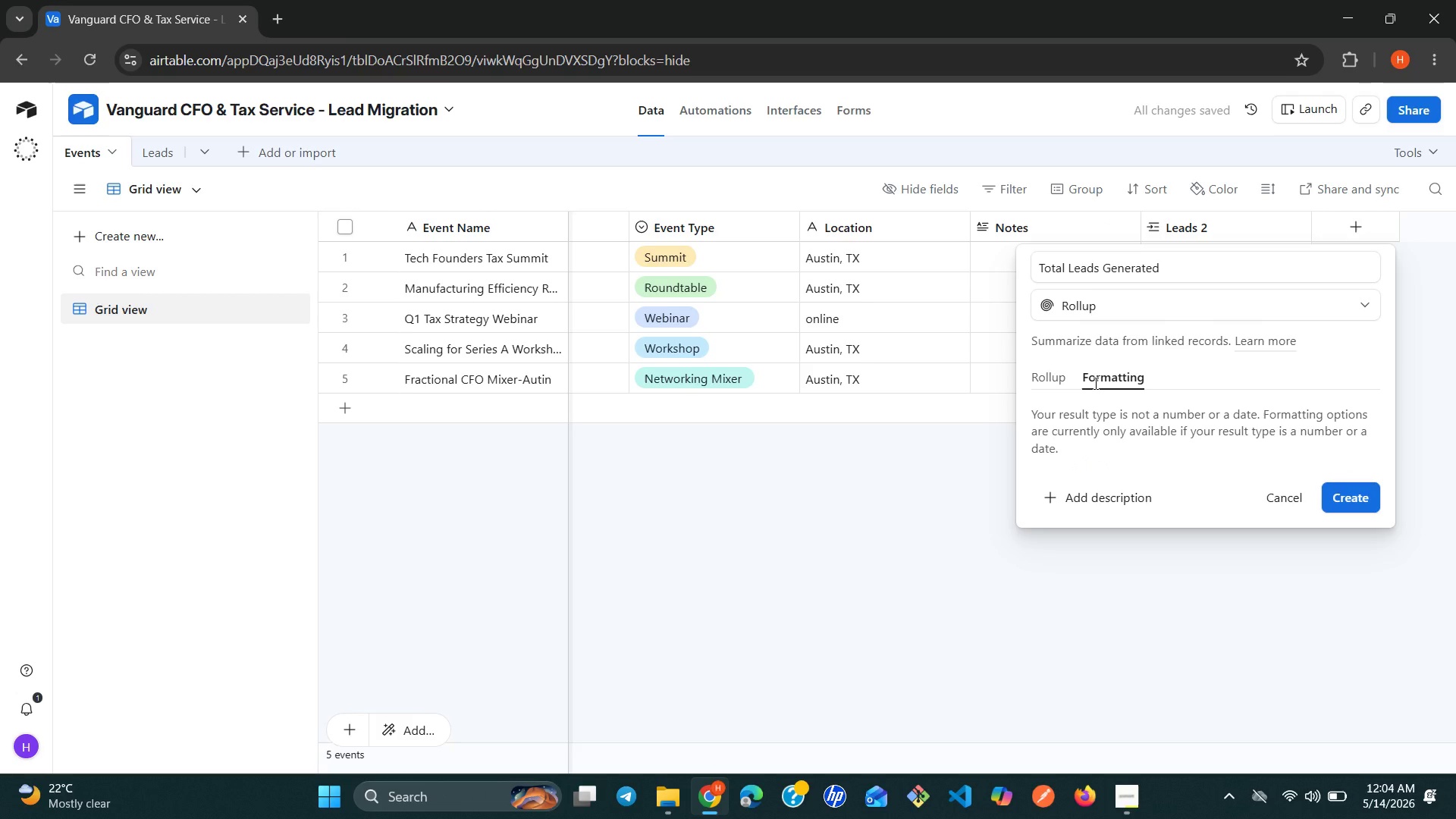 
wait(7.47)
 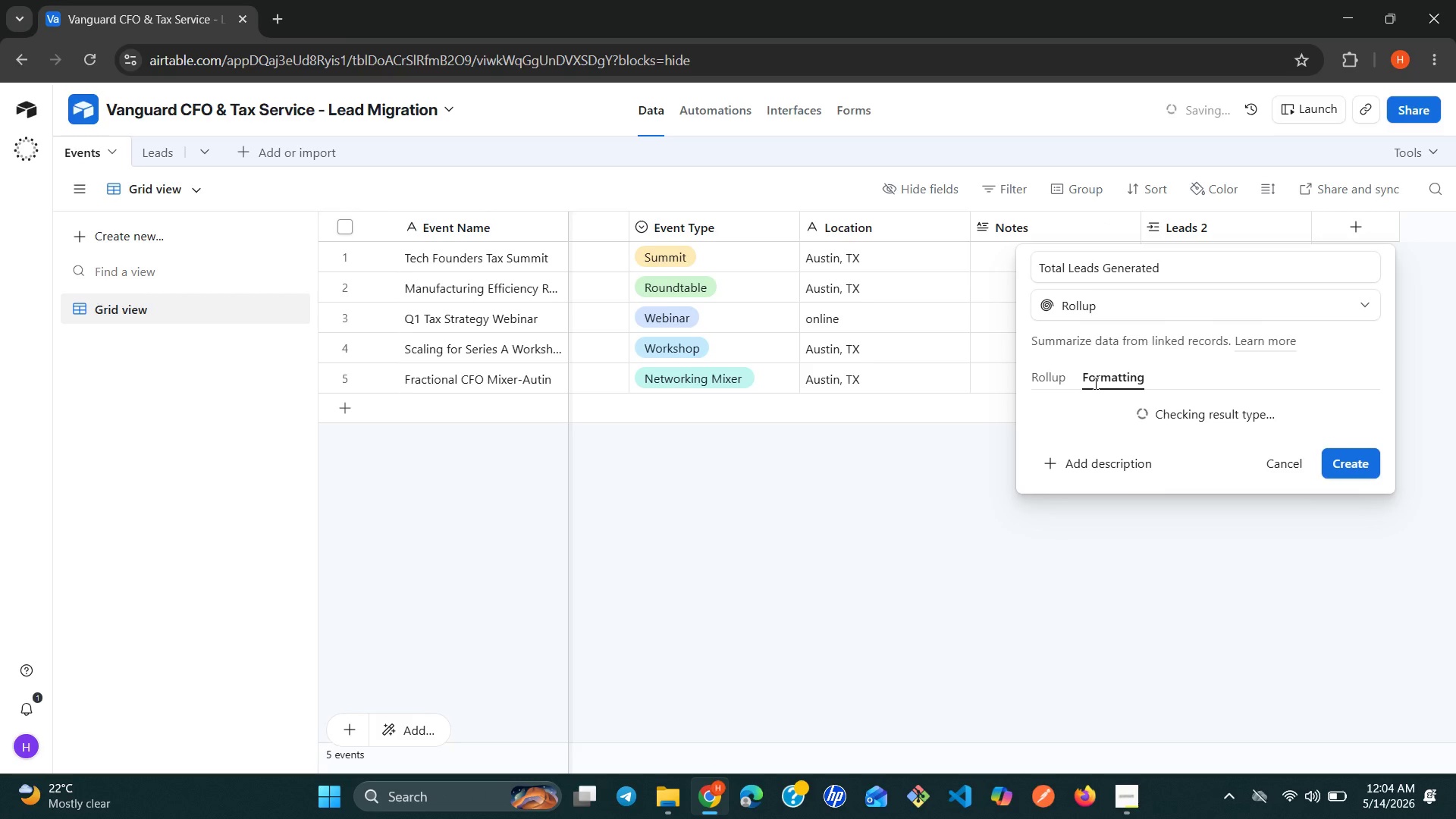 
left_click([1065, 374])
 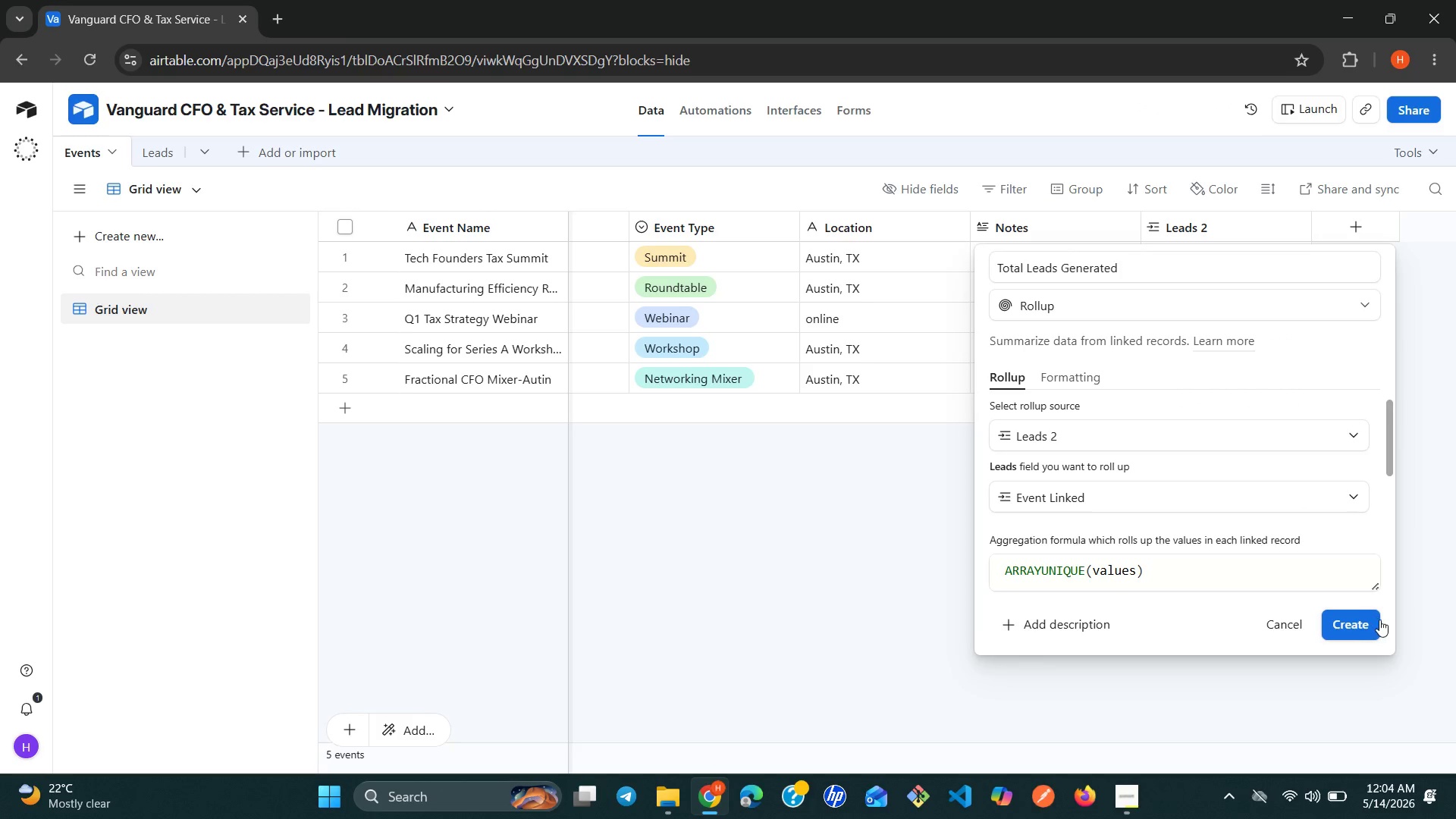 
left_click([1363, 625])
 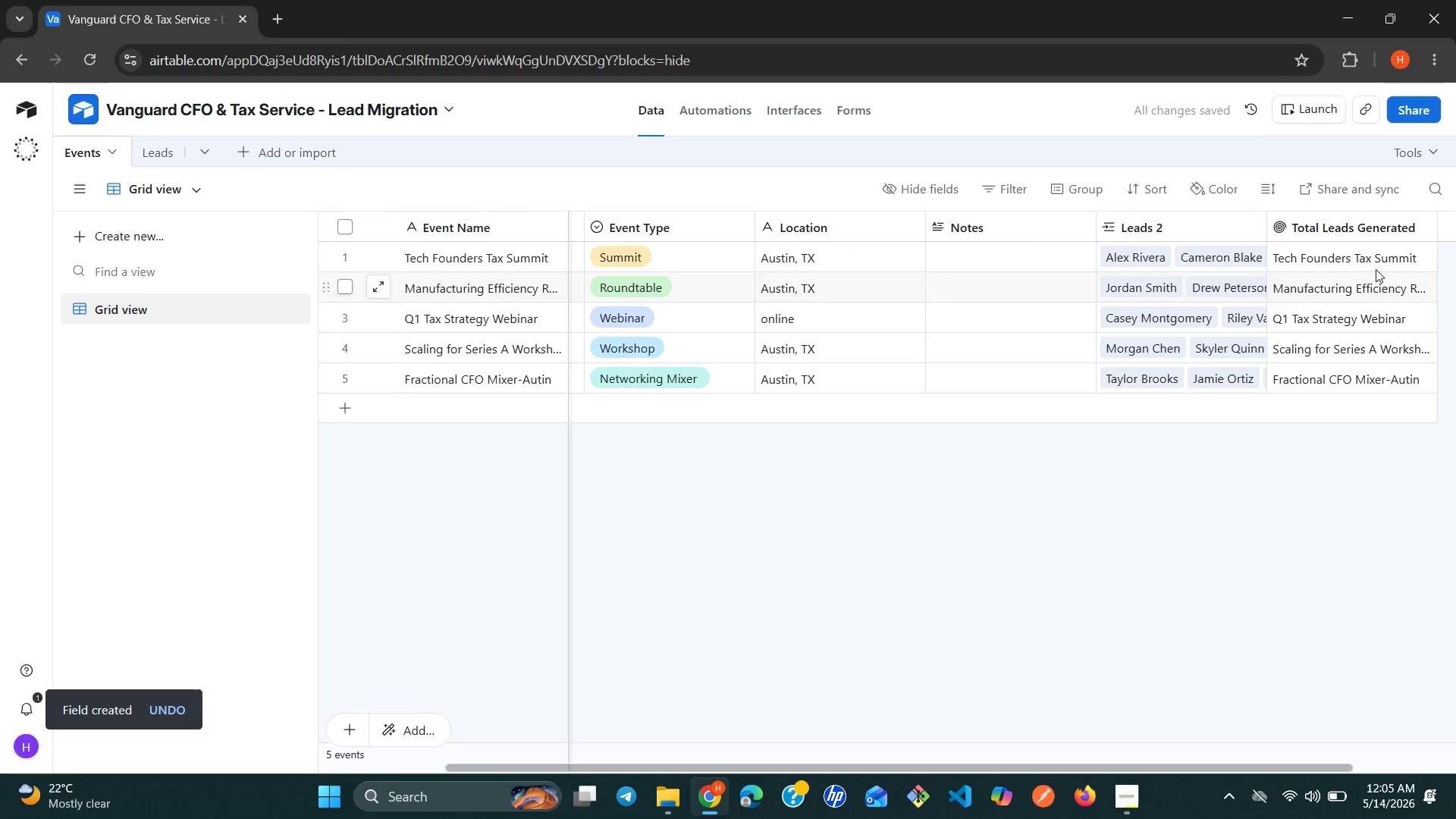 
left_click([1421, 229])
 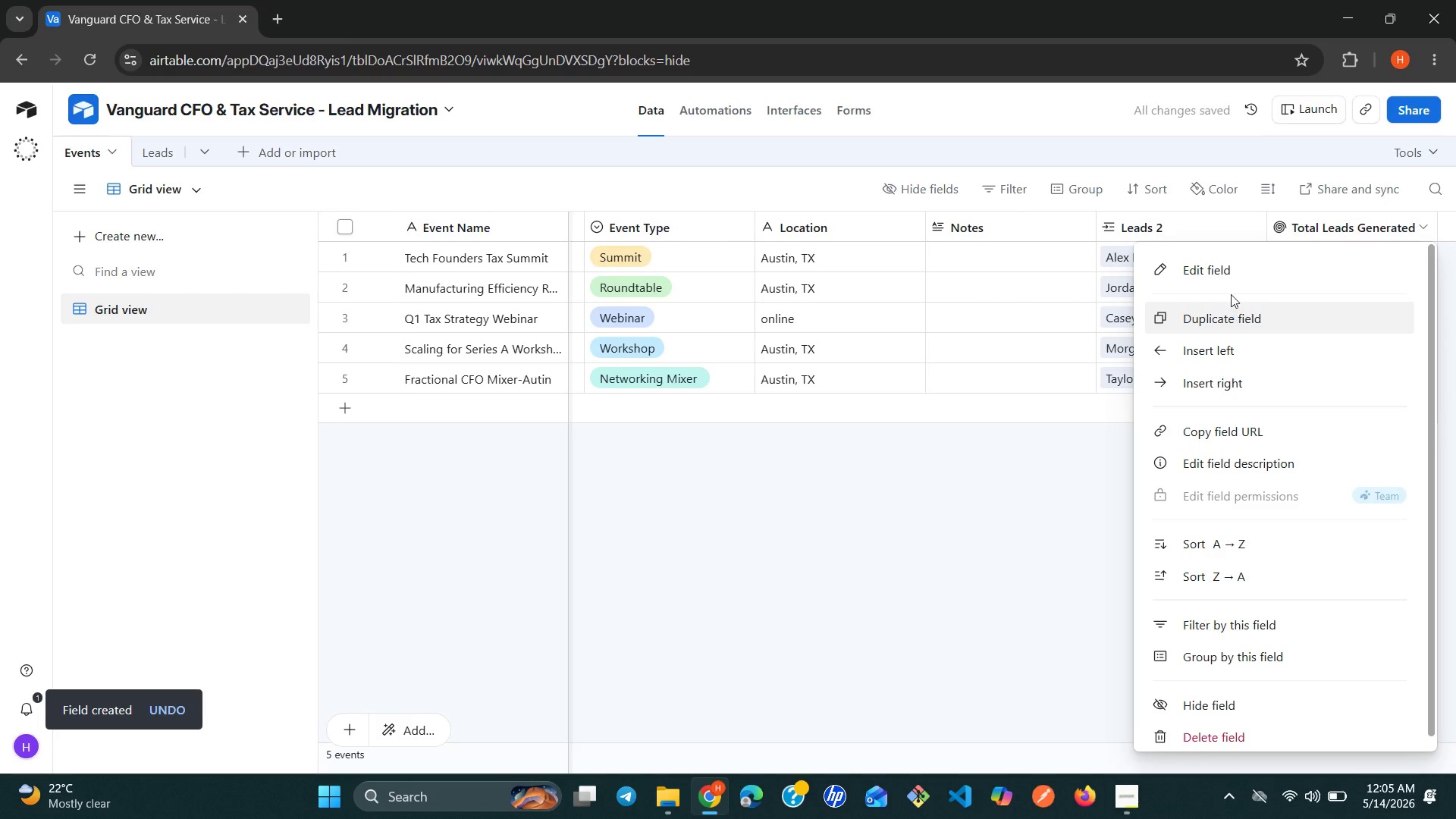 
left_click([1219, 271])
 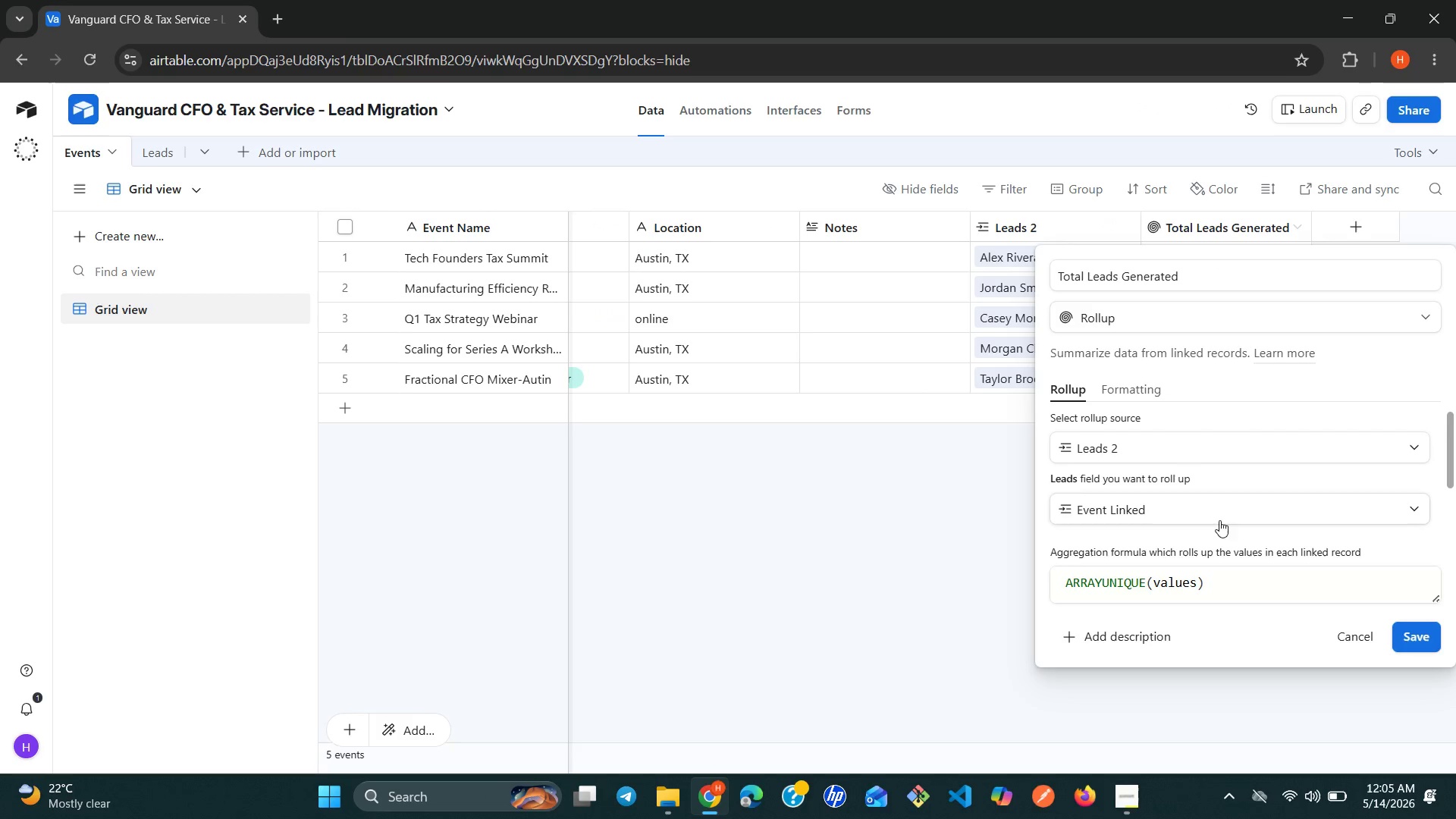 
double_click([1224, 586])
 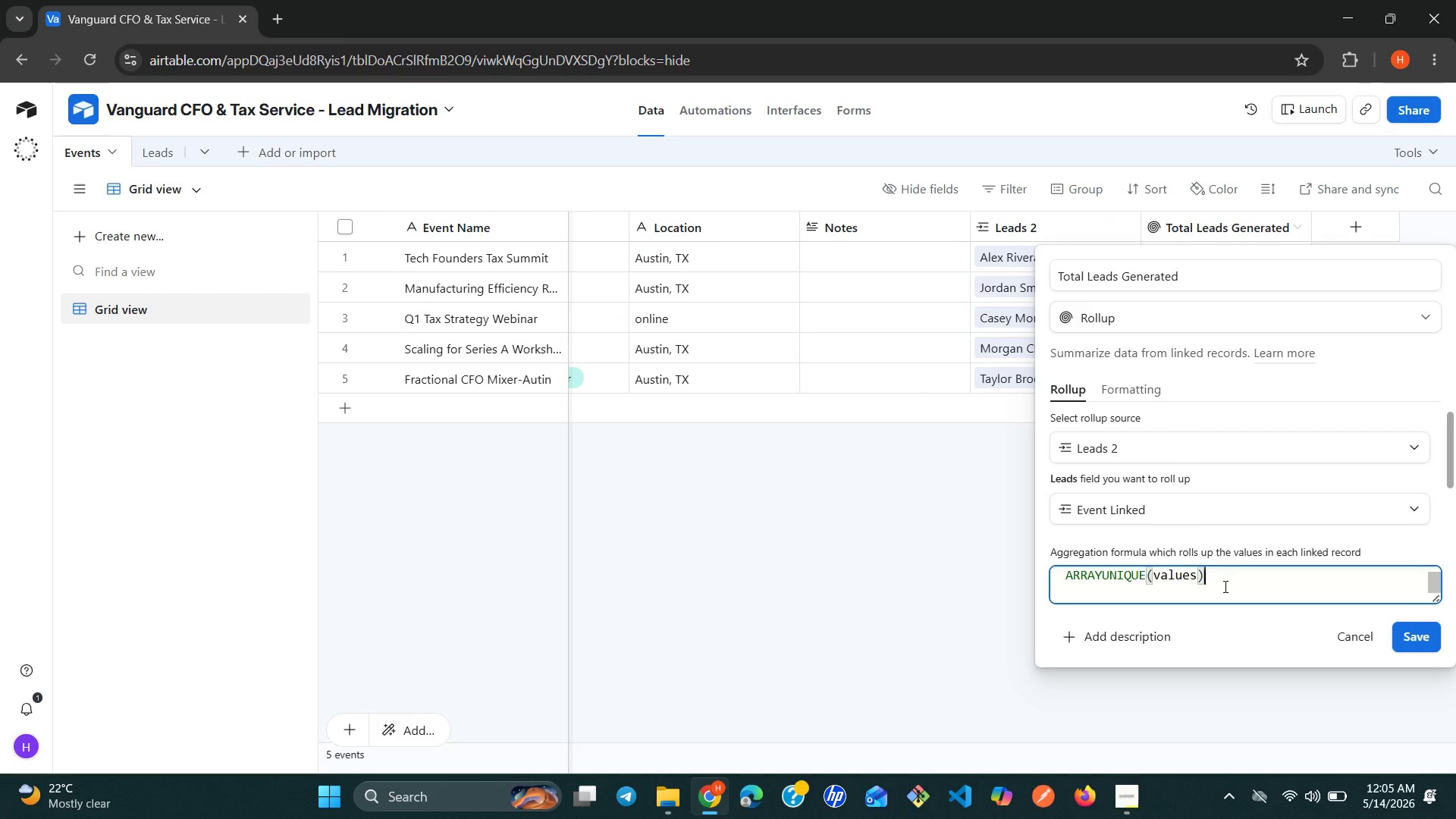 
triple_click([1224, 586])
 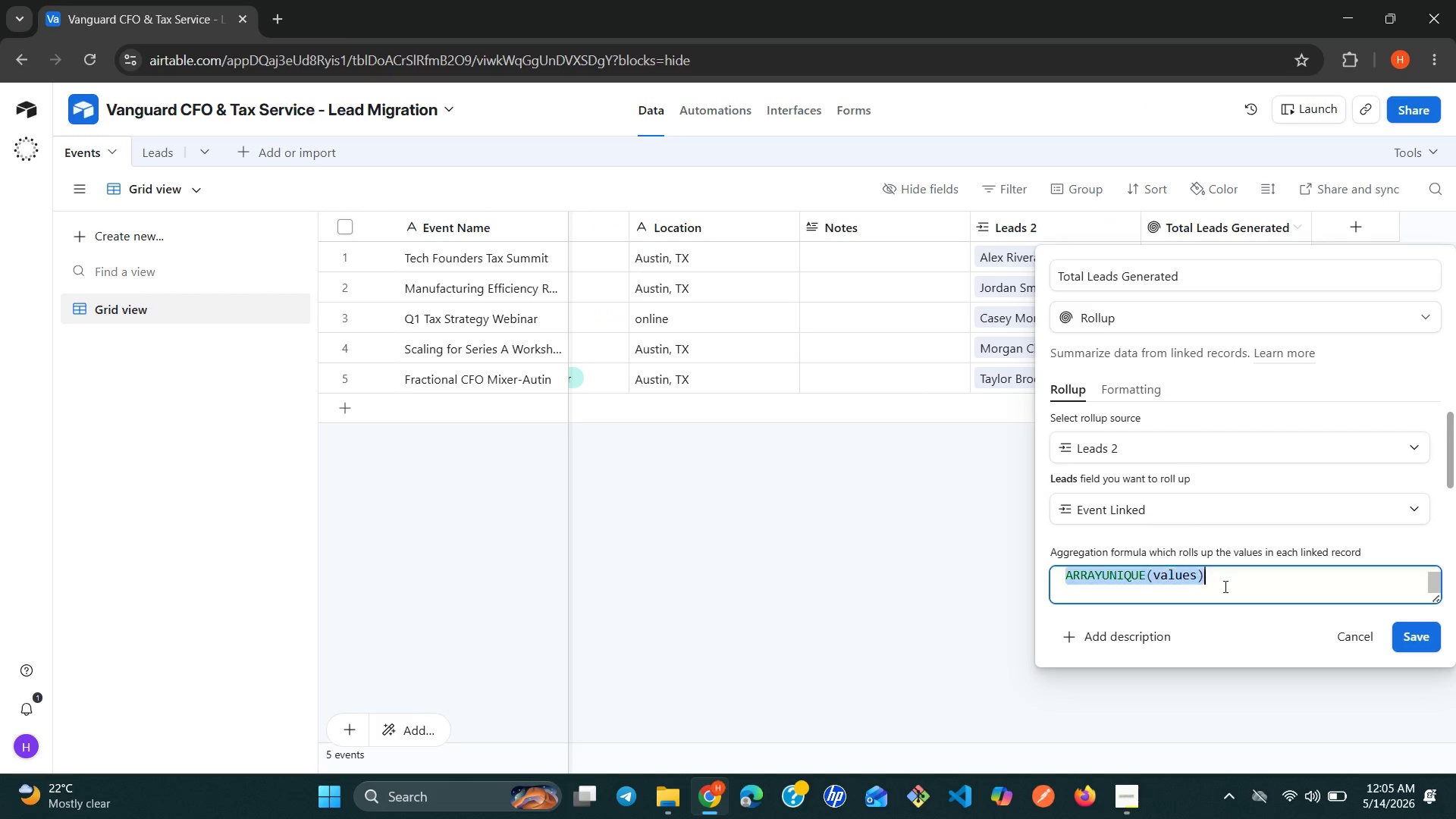 
triple_click([1224, 586])
 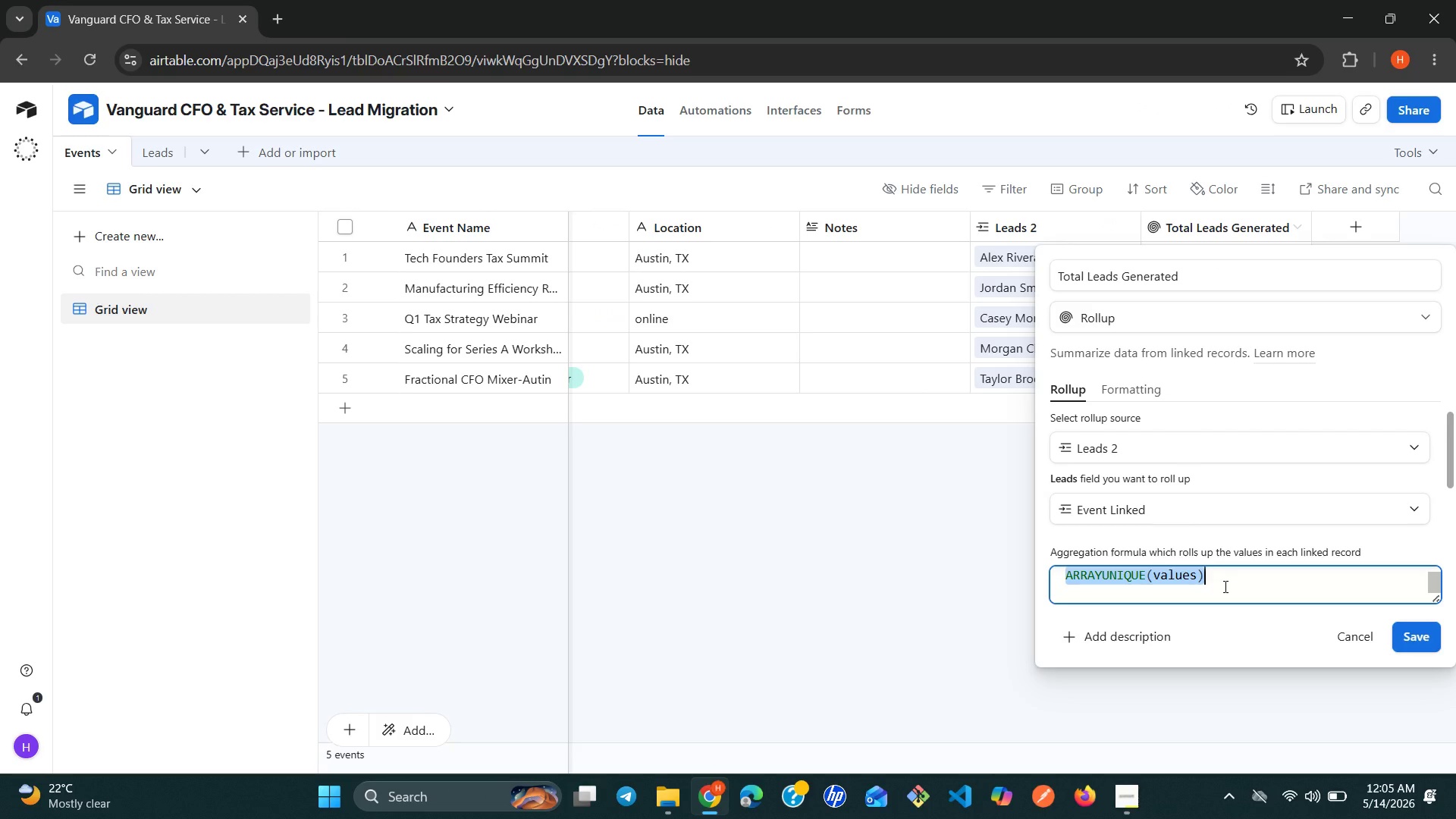 
triple_click([1224, 586])
 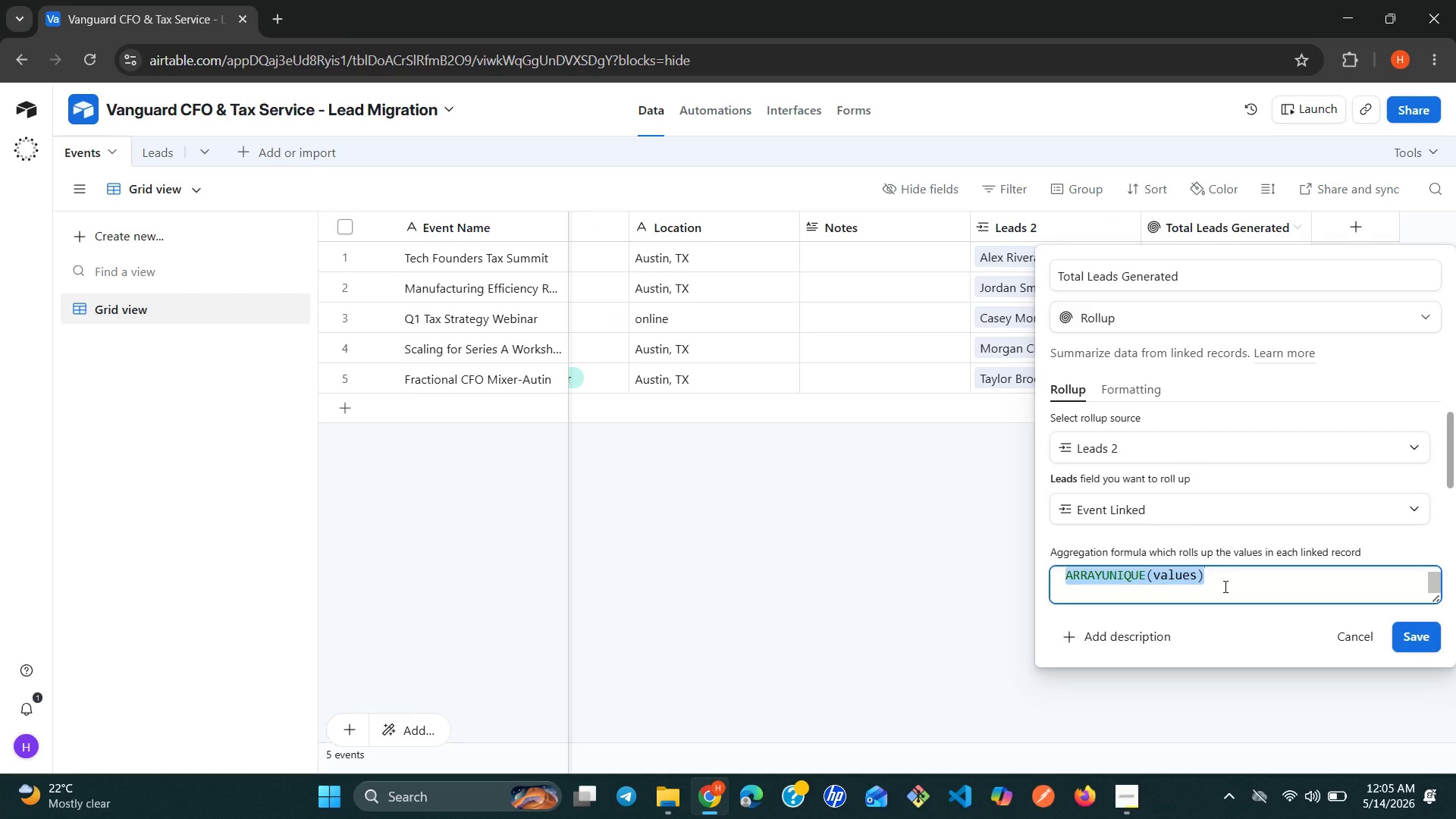 
key(C)
 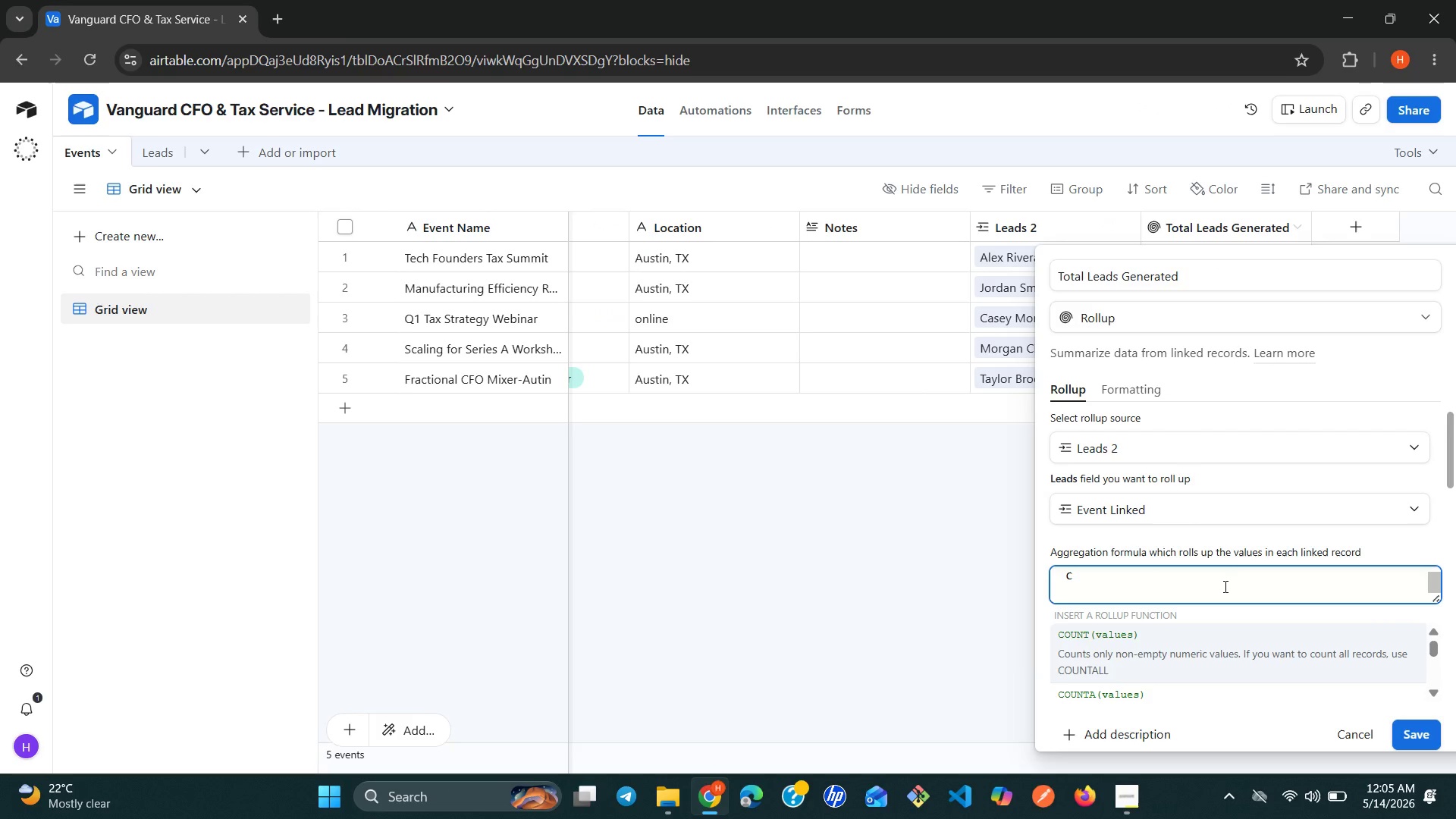 
key(ArrowDown)
 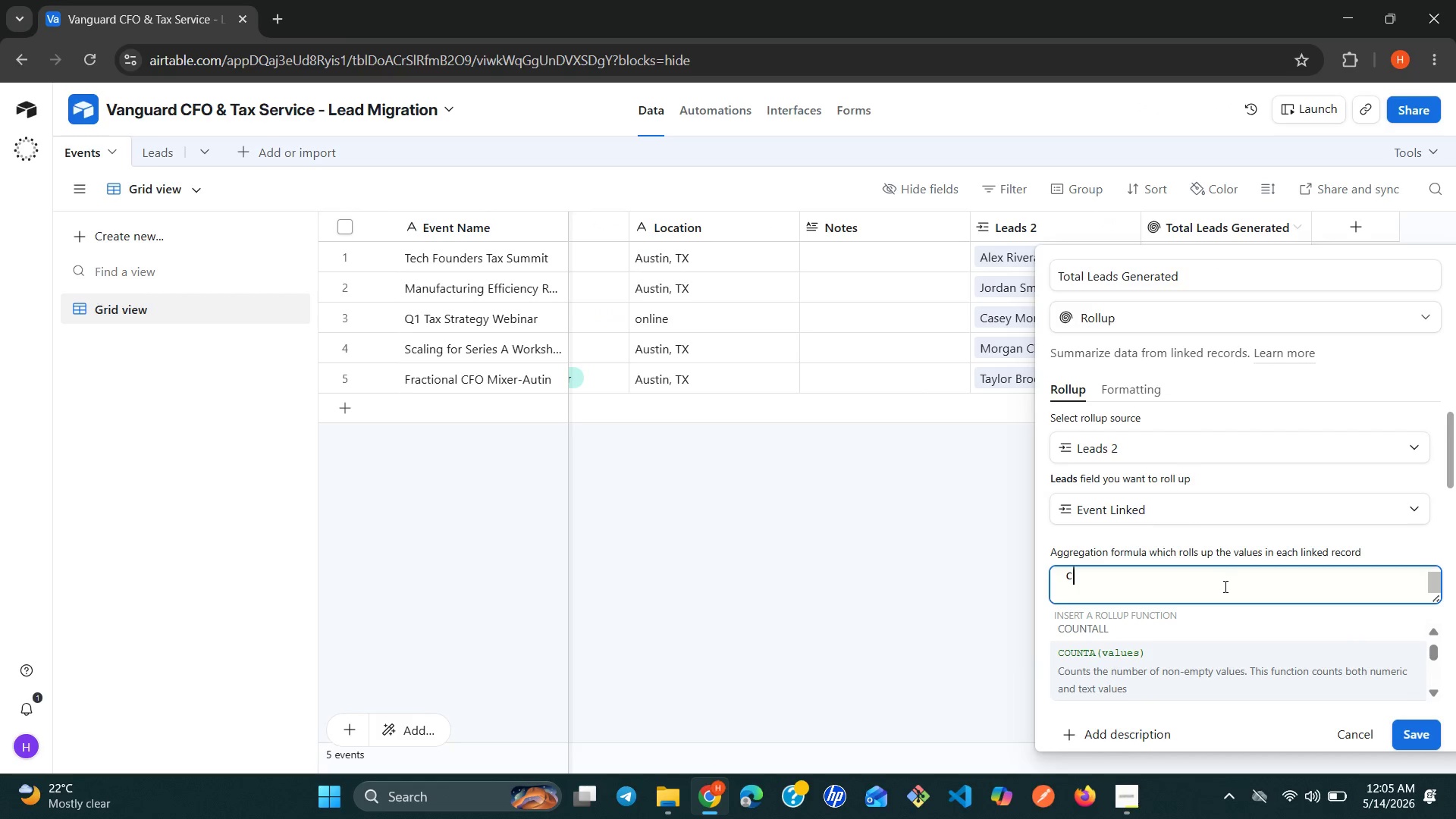 
key(ArrowUp)
 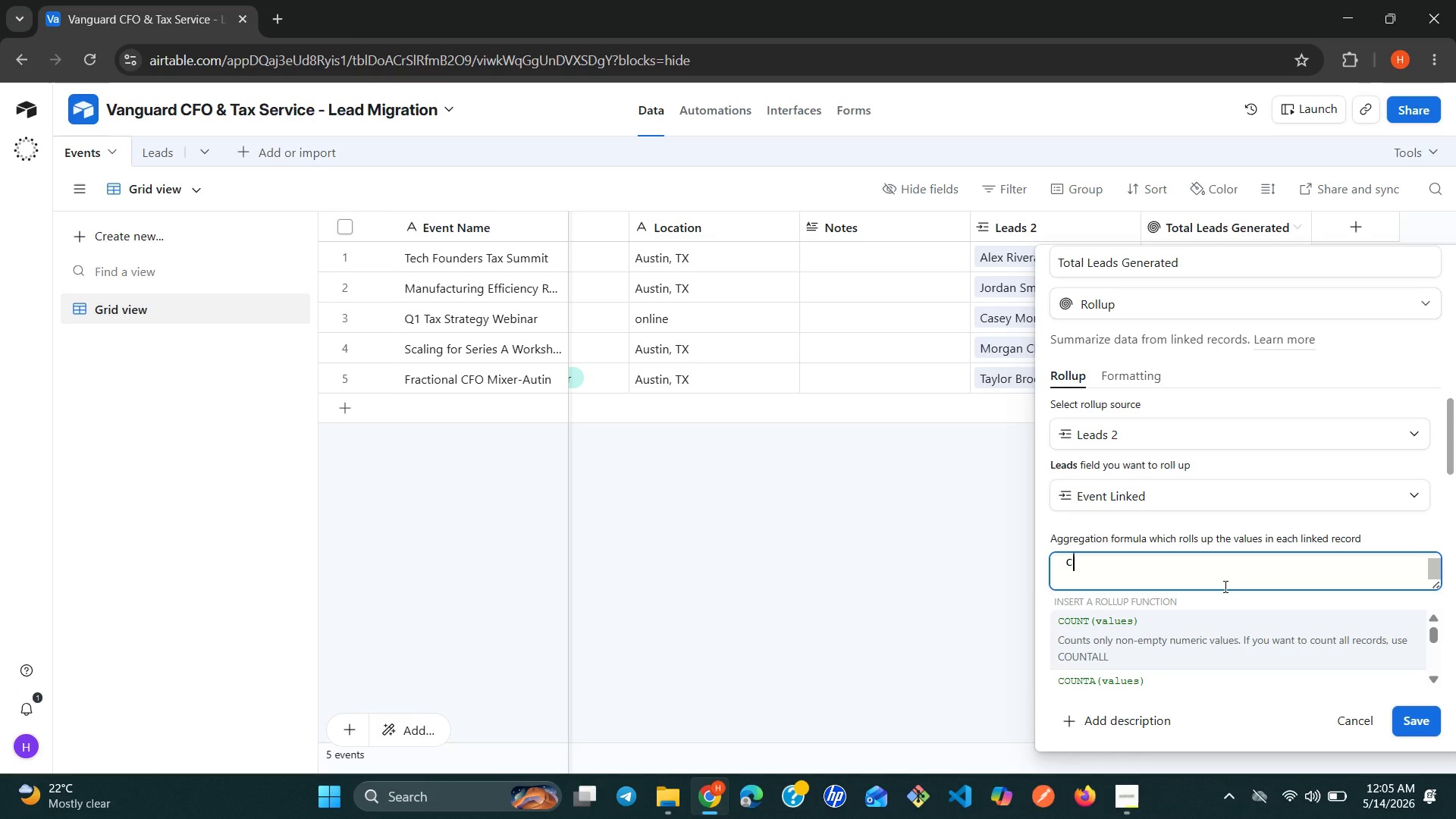 
key(Enter)
 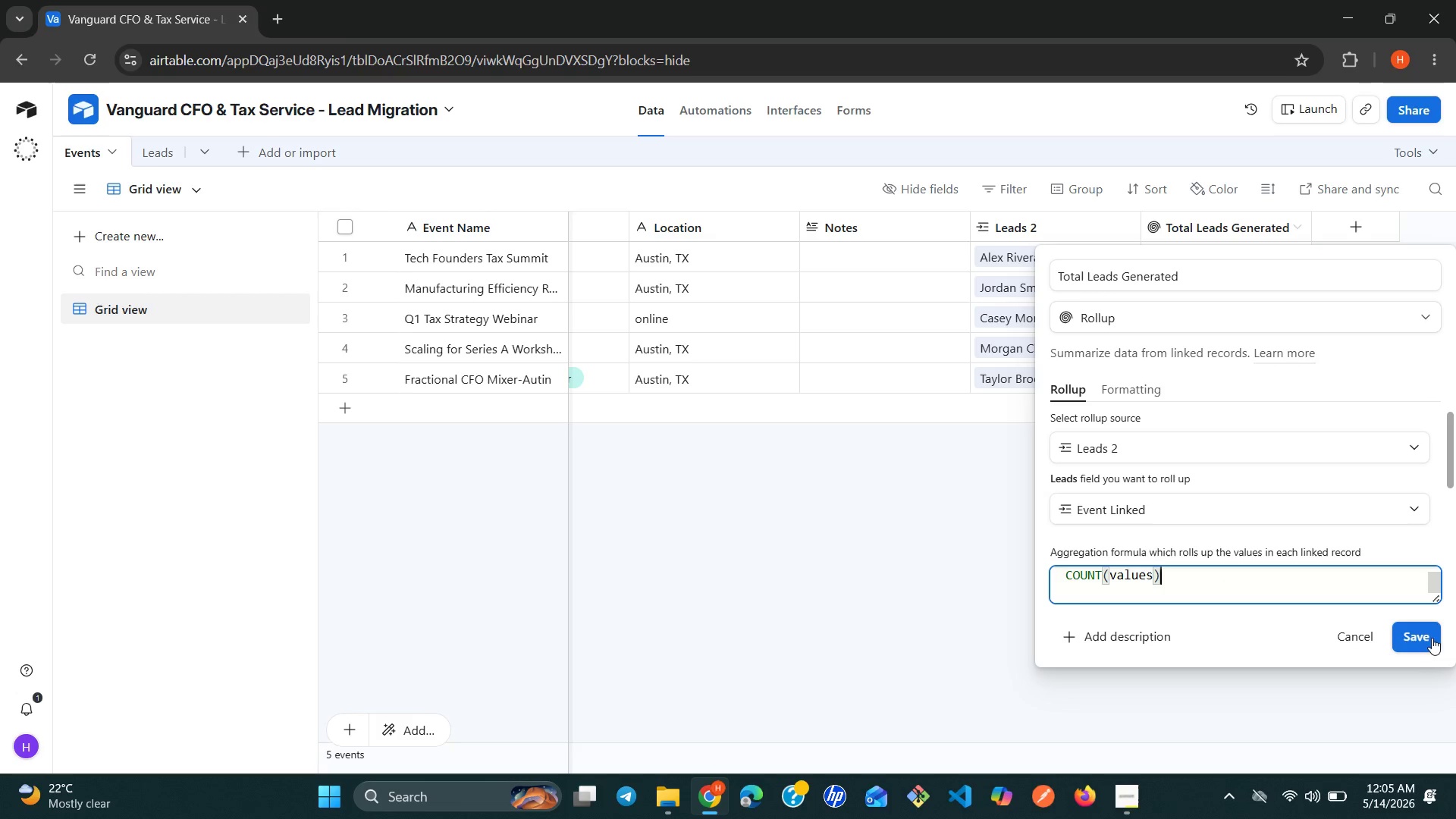 
left_click([1434, 640])
 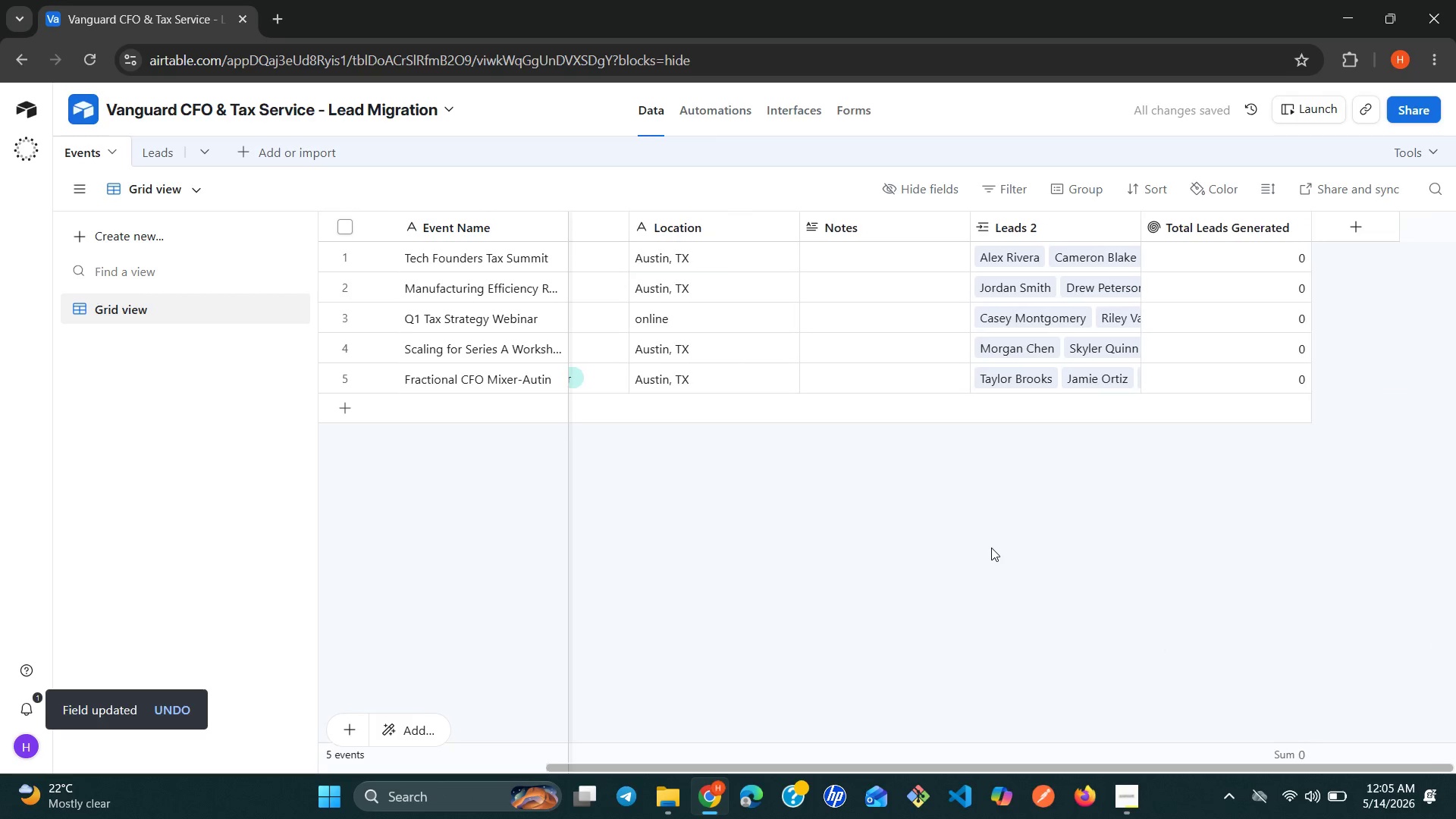 
wait(7.36)
 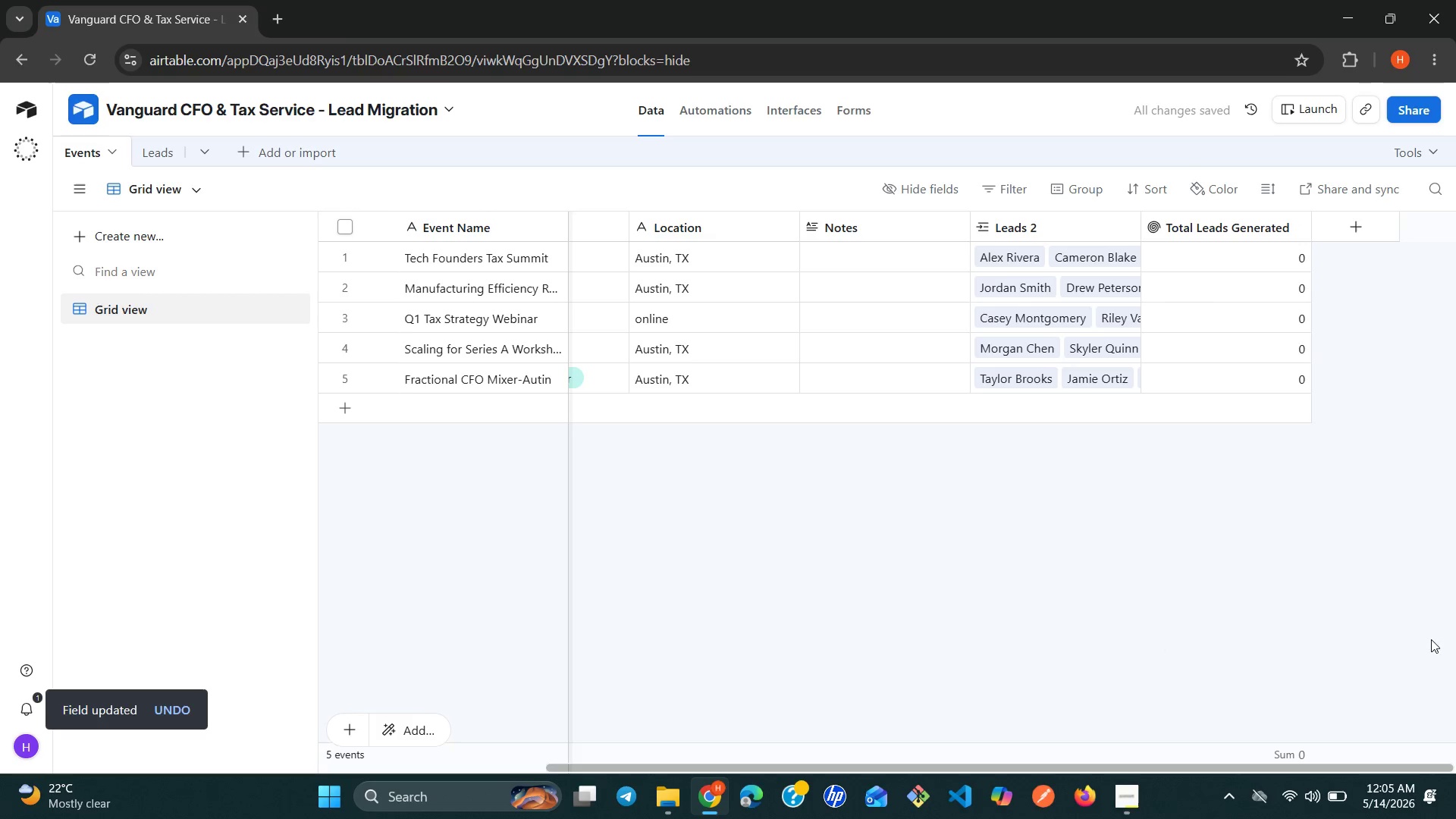 
left_click([1213, 226])
 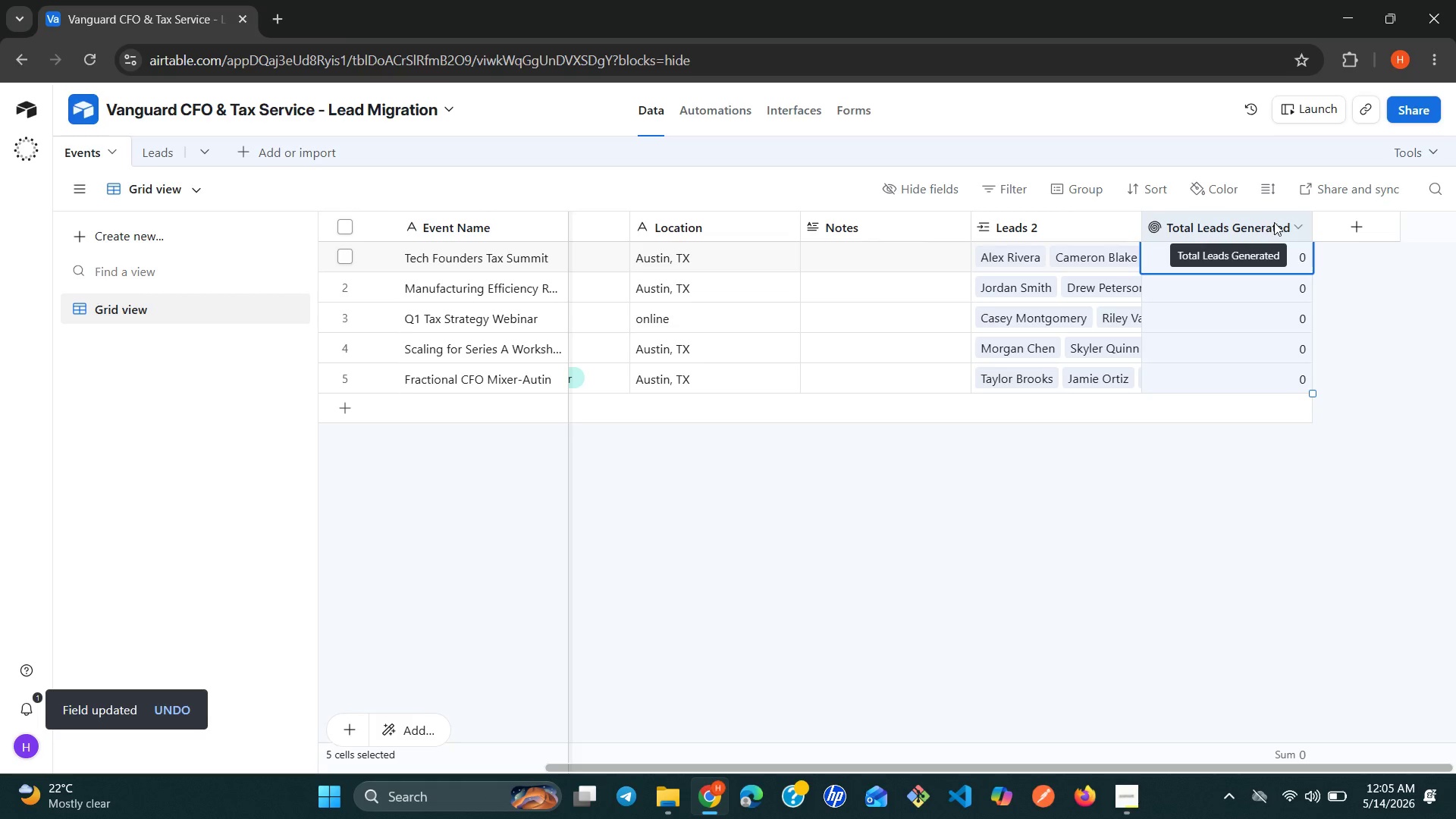 
left_click([1289, 221])
 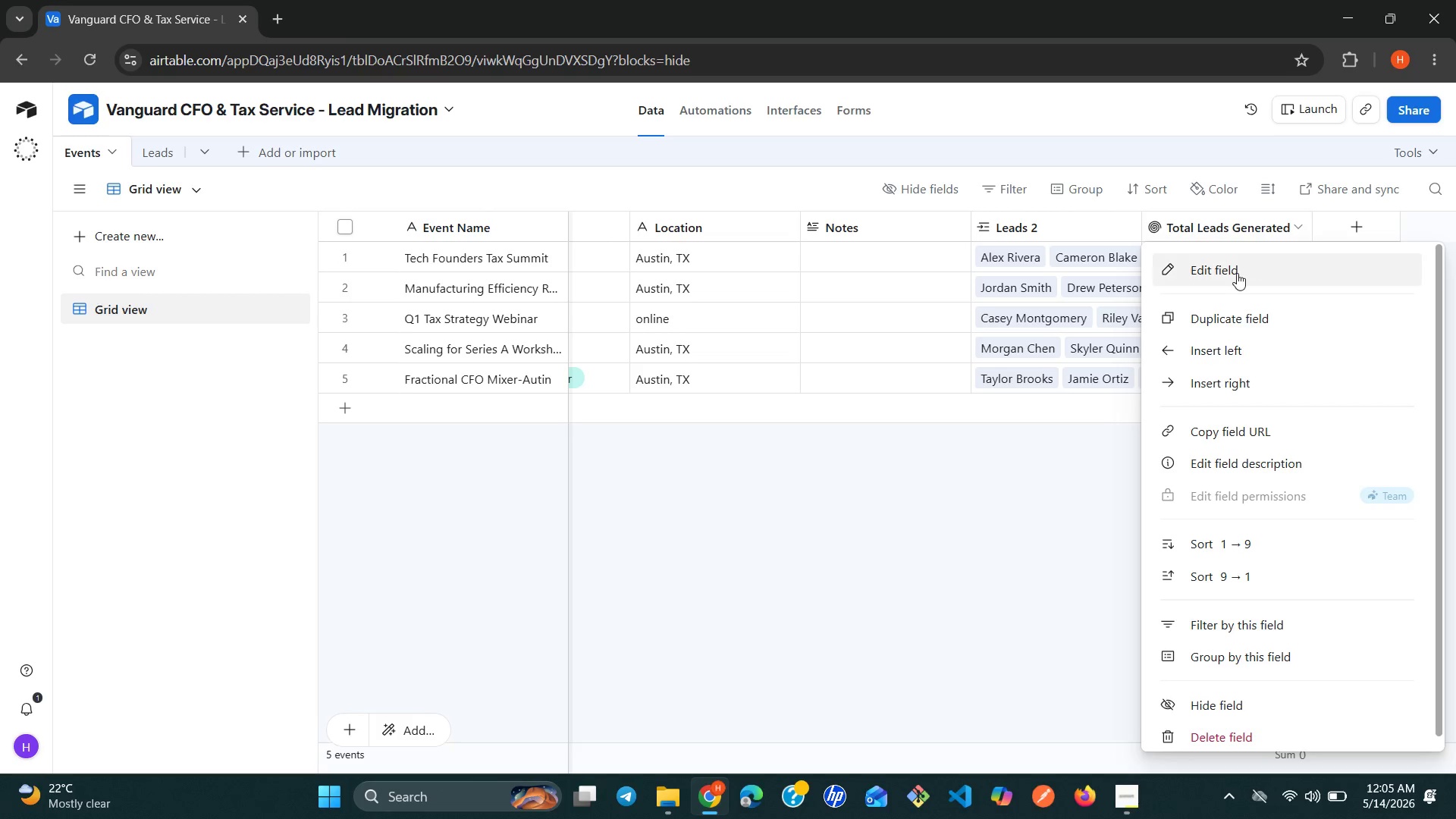 
left_click([1236, 277])
 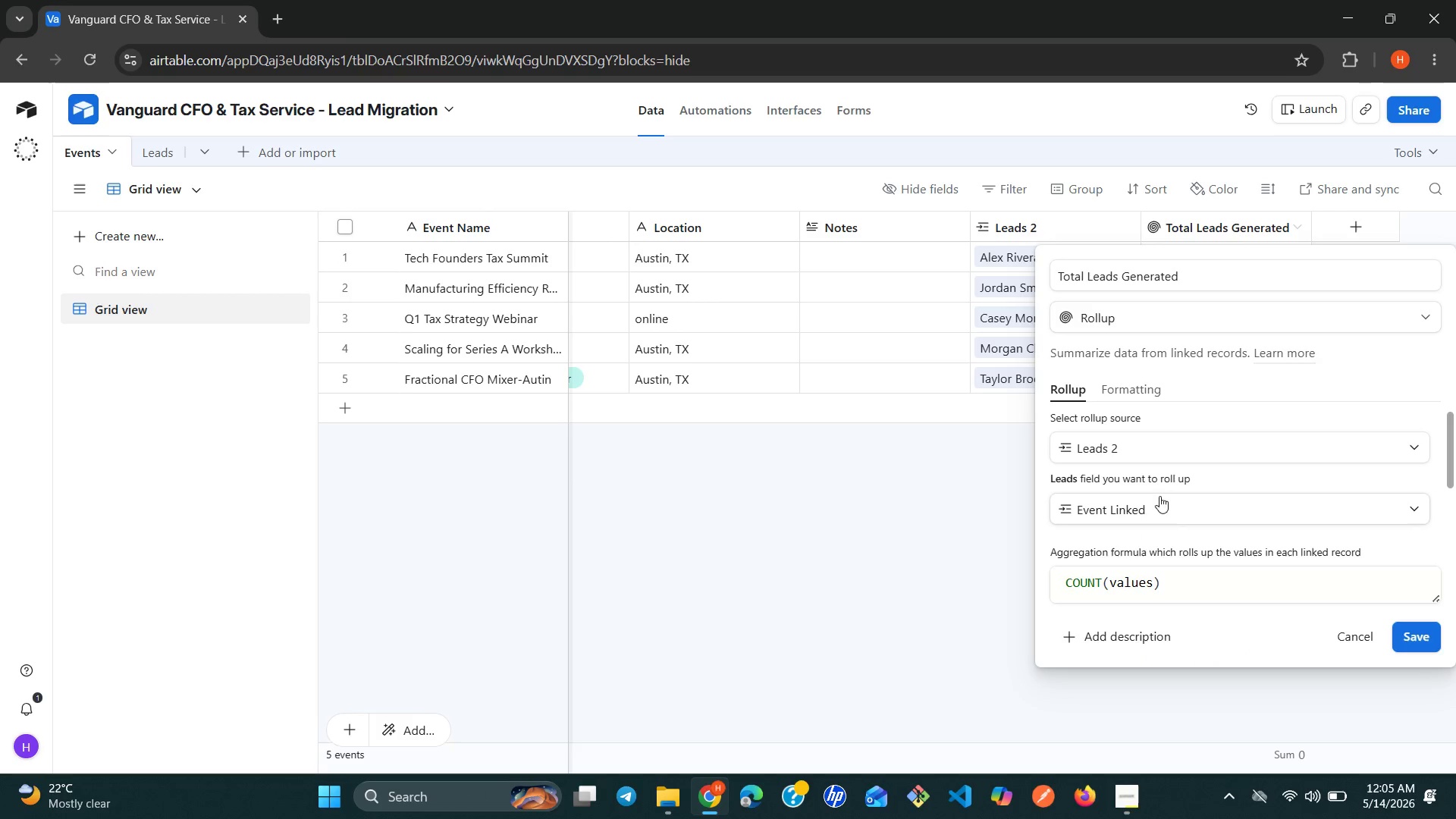 
wait(5.2)
 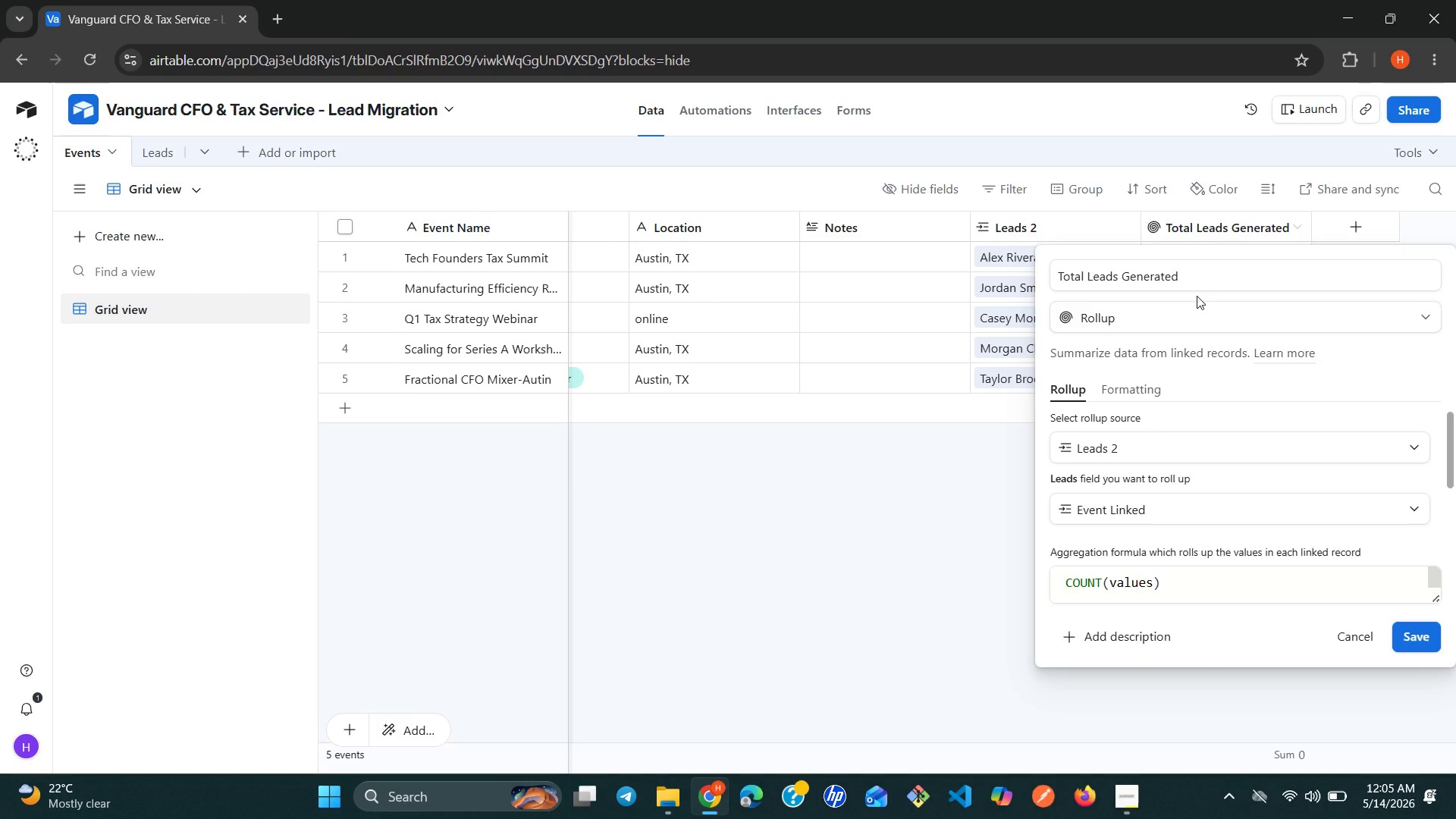 
left_click([910, 533])
 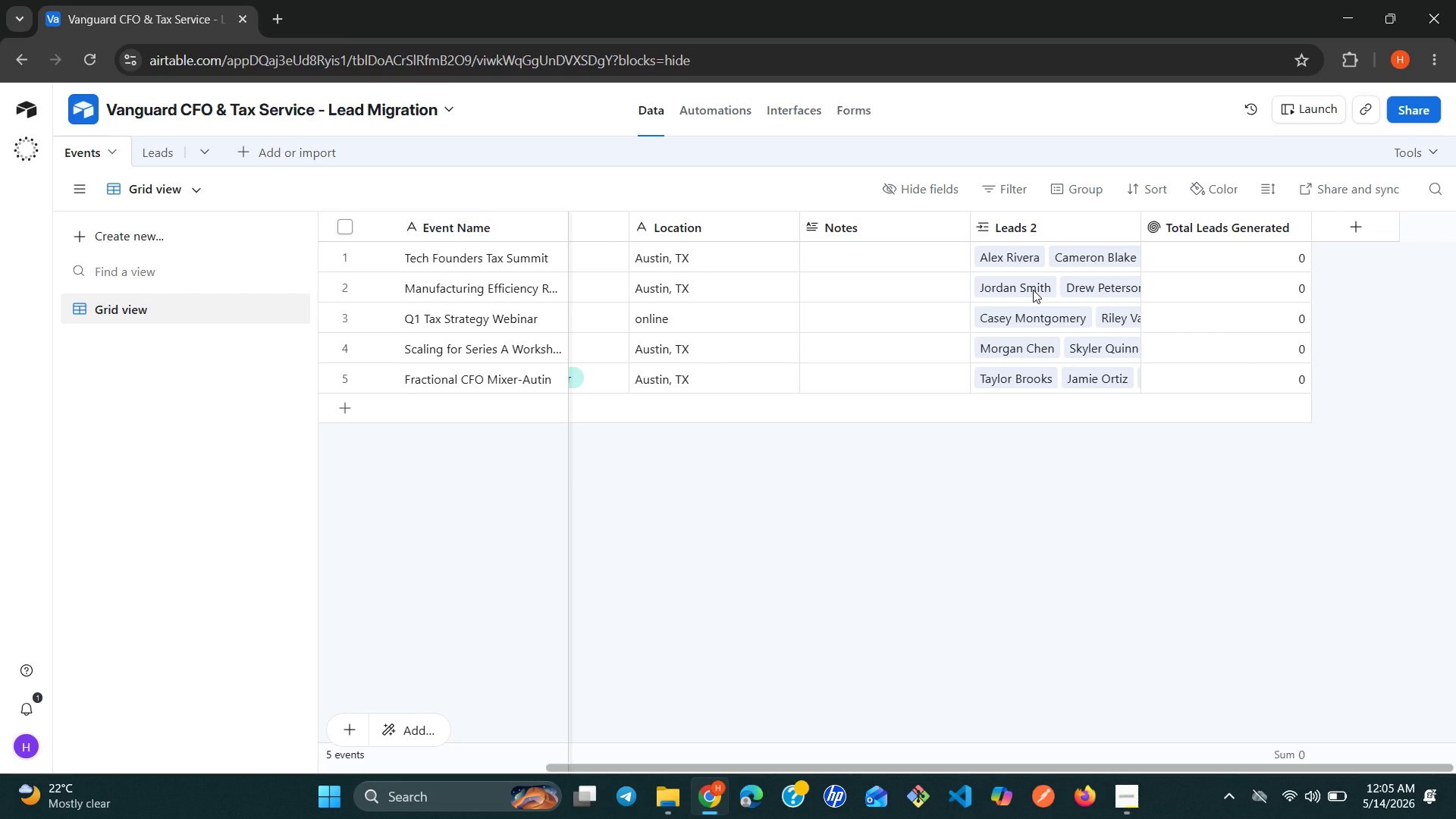 
left_click([1024, 262])
 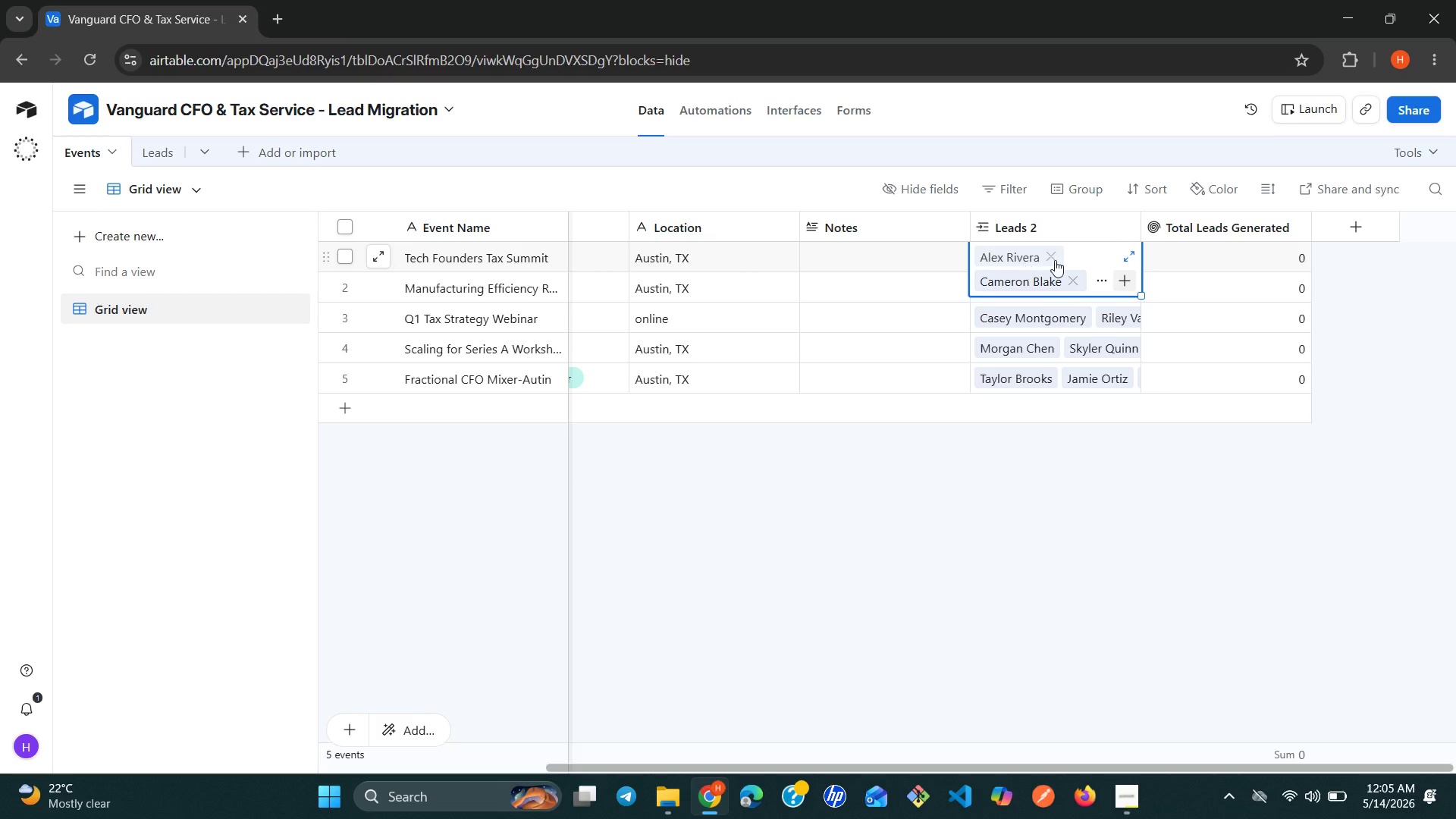 
mouse_move([1129, 253])
 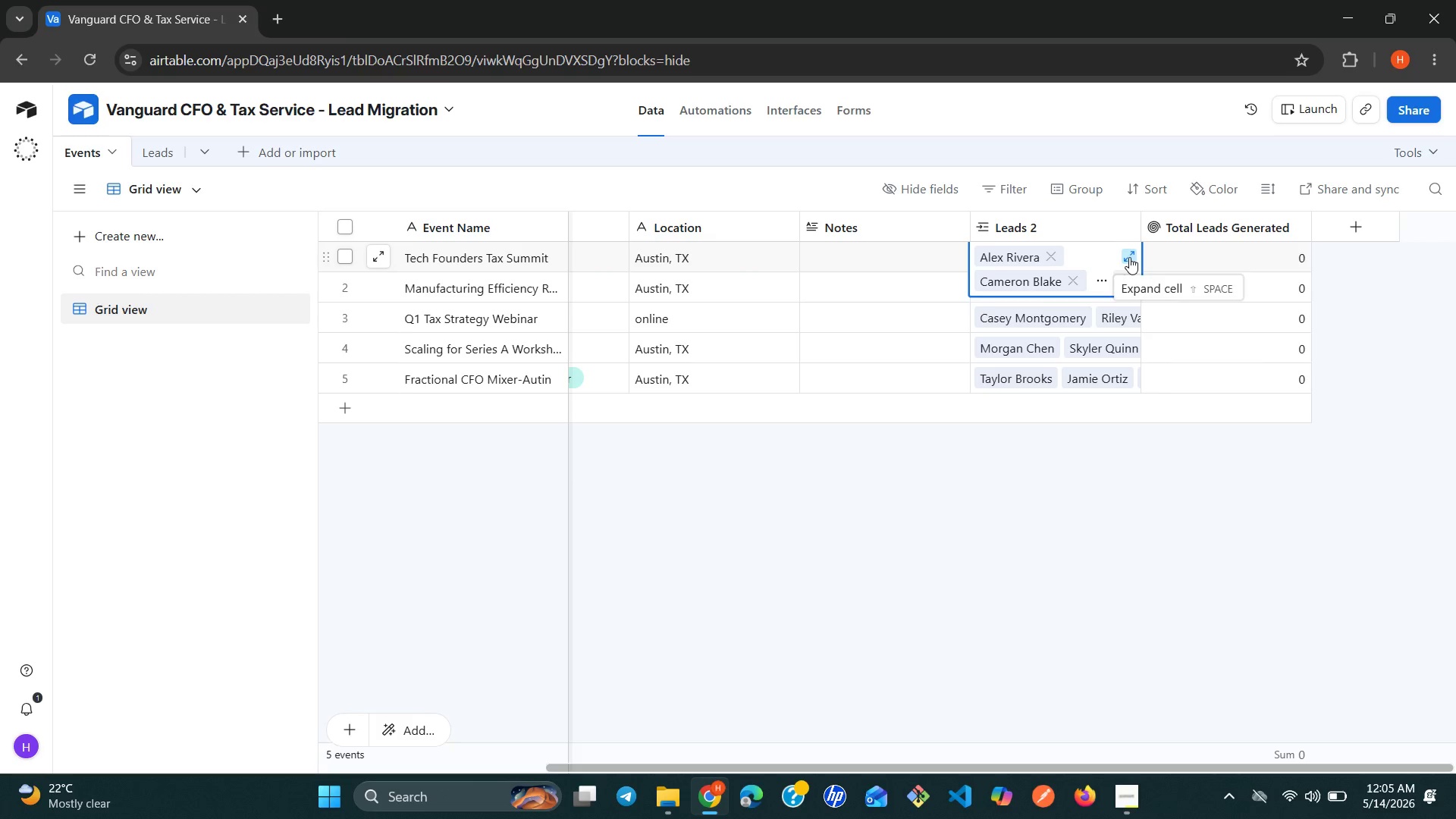 